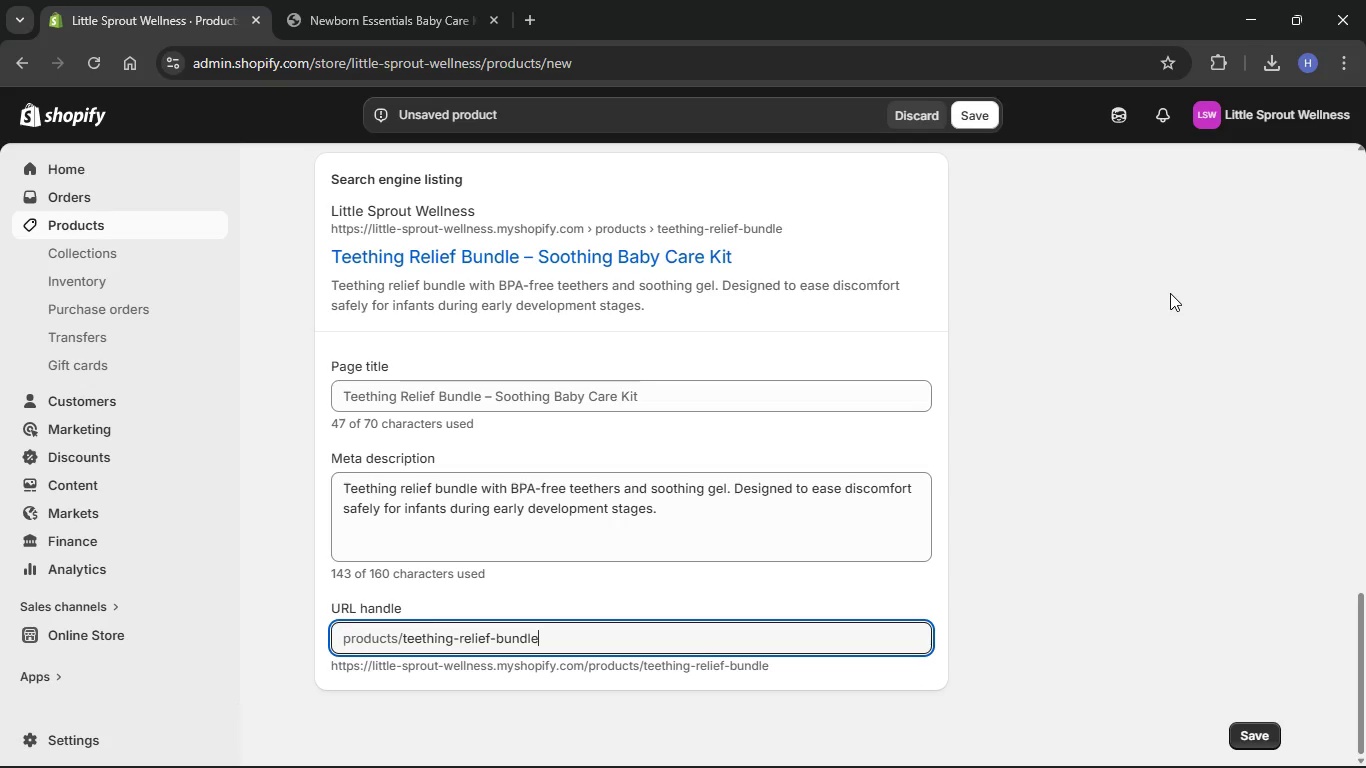 
left_click([1170, 293])
 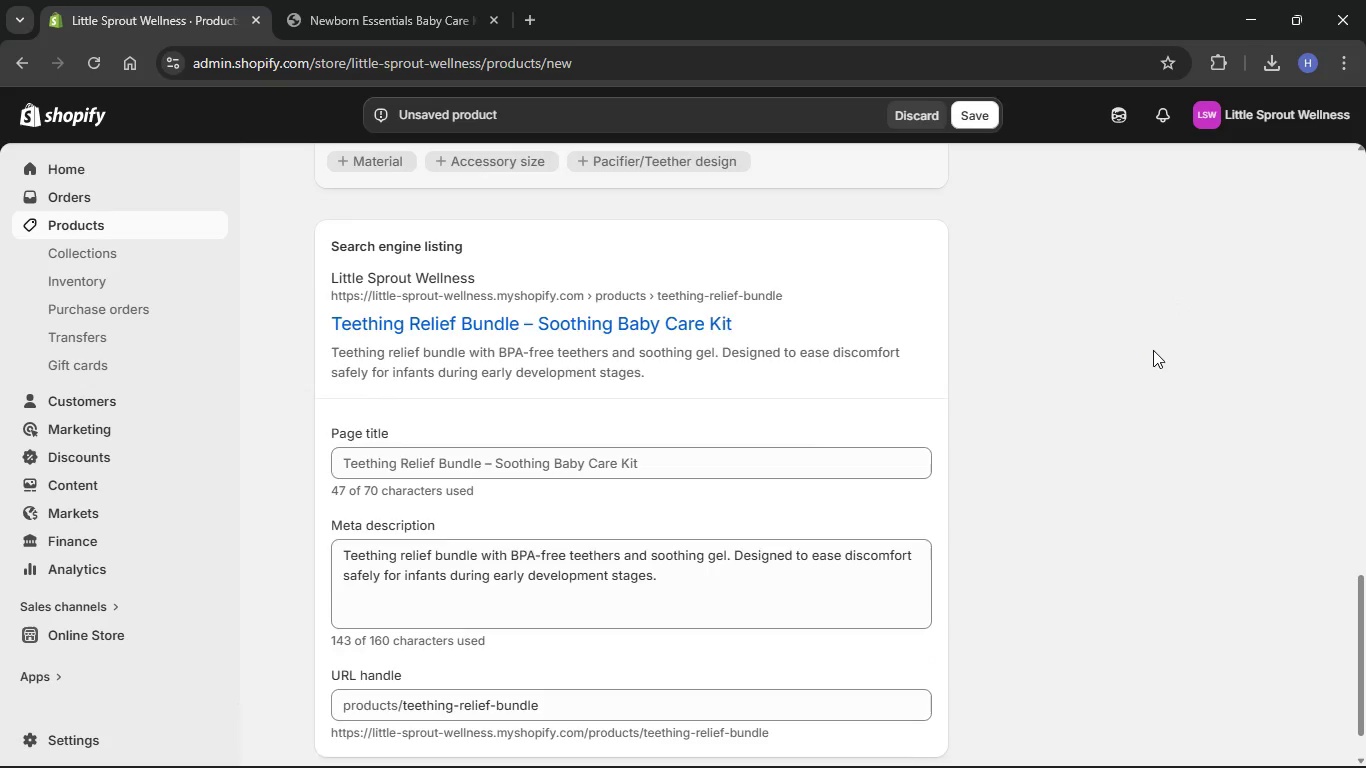 
scroll: coordinate [1153, 350], scroll_direction: up, amount: 28.0
 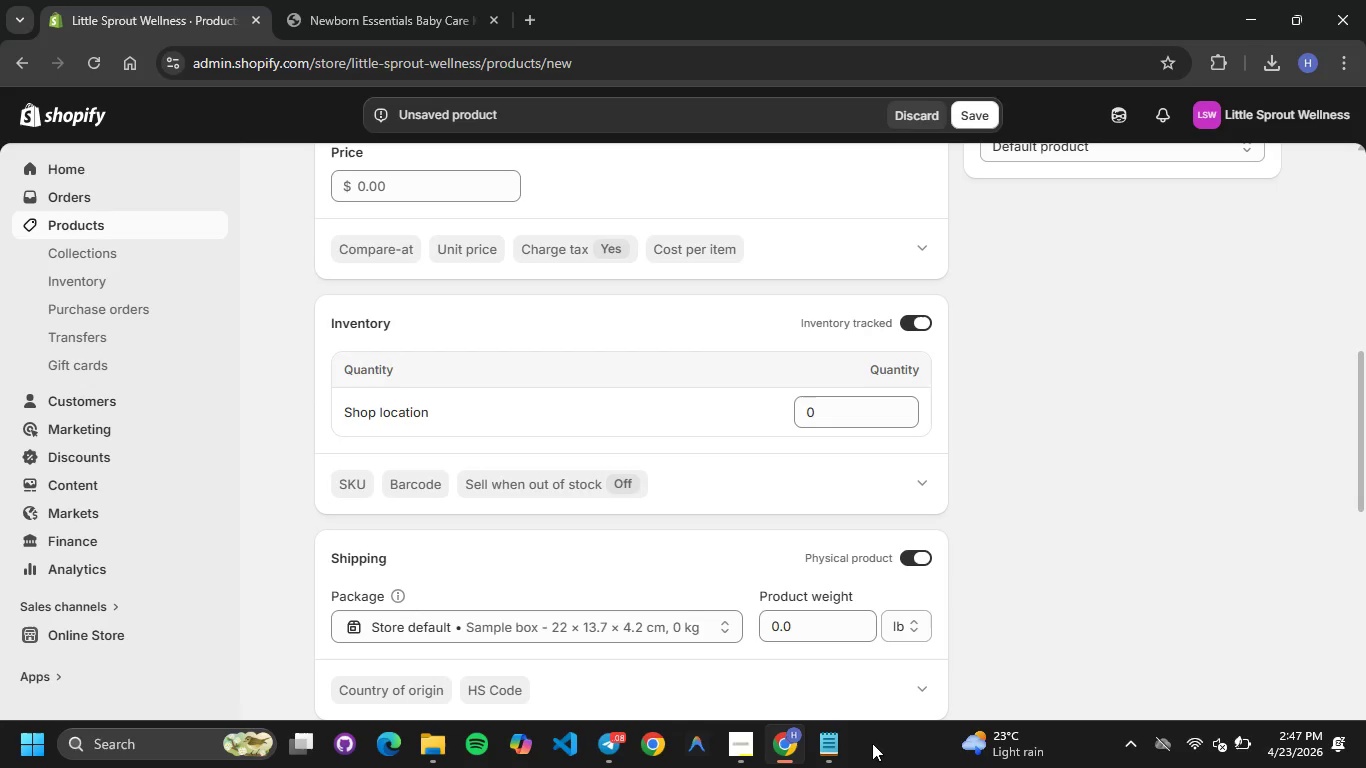 
left_click([834, 748])
 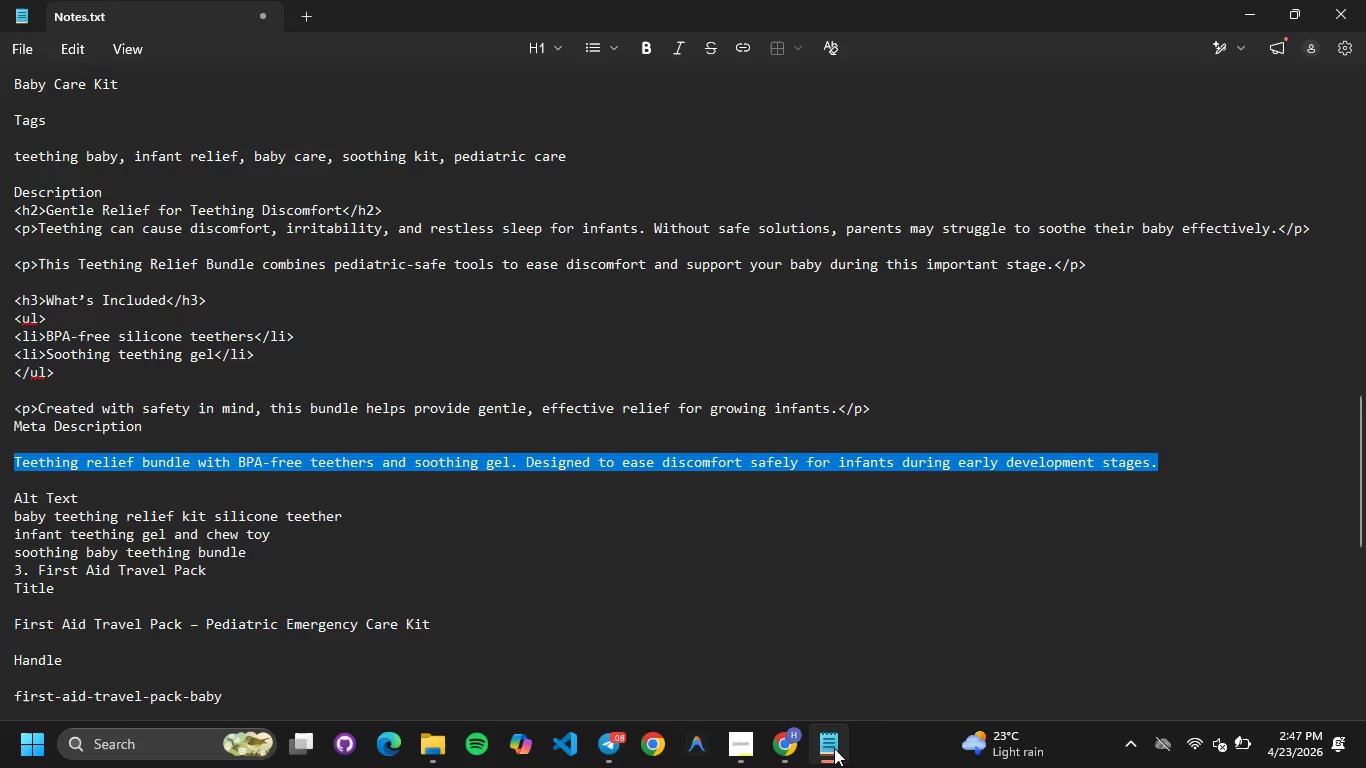 
scroll: coordinate [646, 381], scroll_direction: up, amount: 14.0
 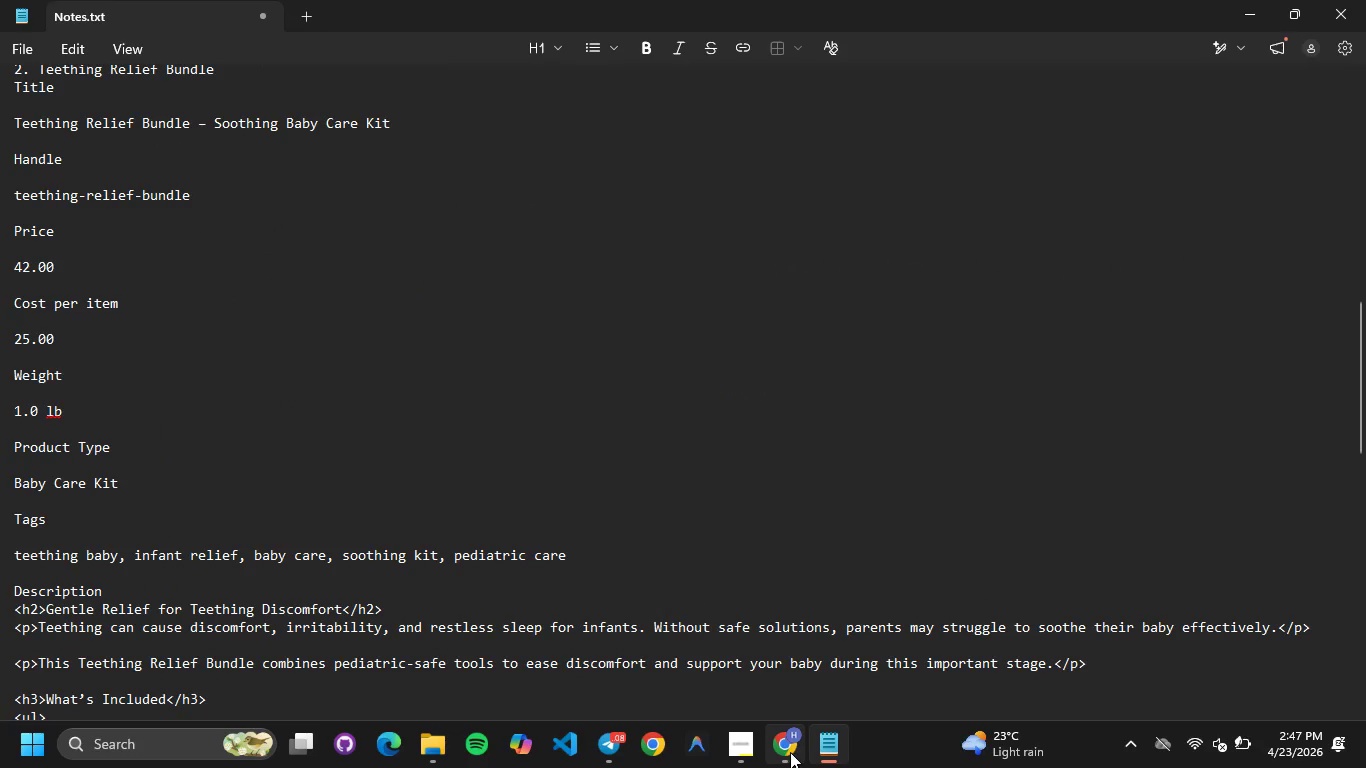 
left_click([790, 752])
 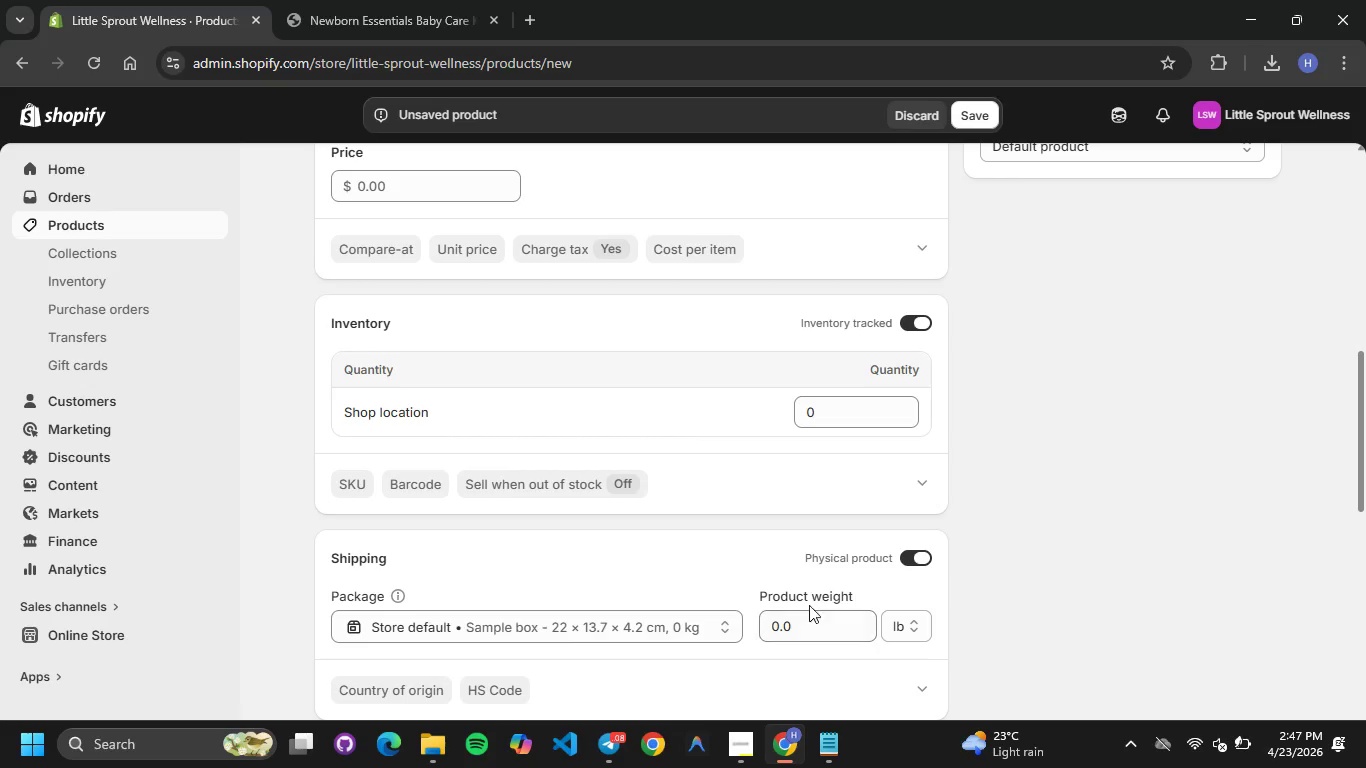 
left_click([809, 604])
 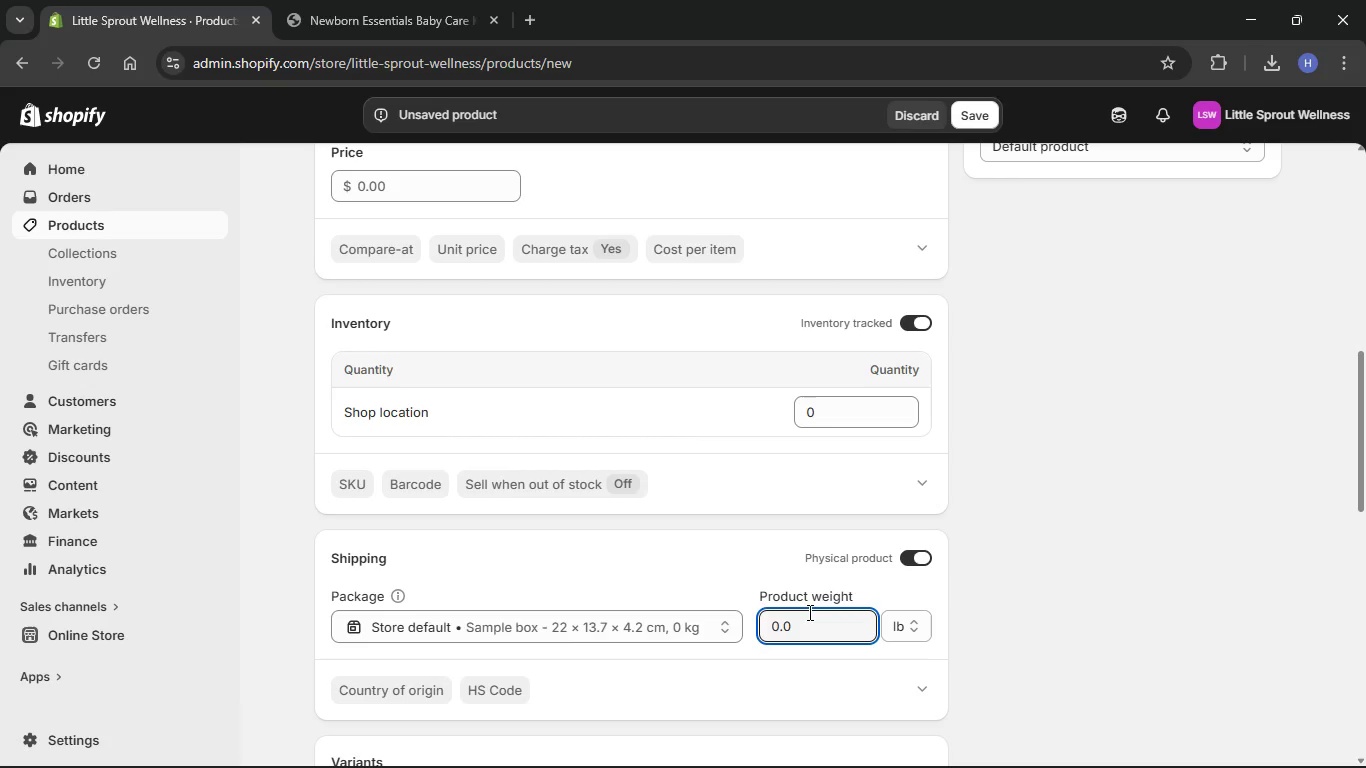 
key(Backspace)
 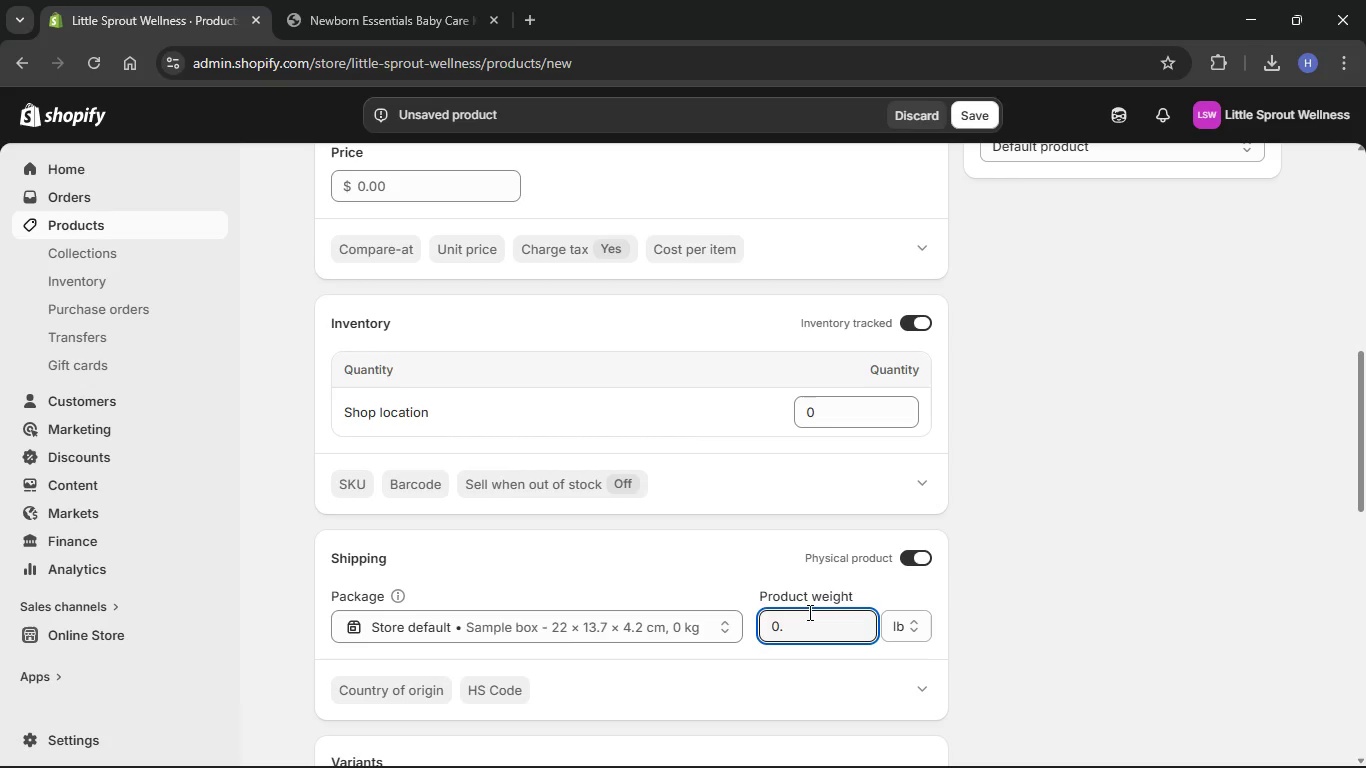 
key(Backspace)
 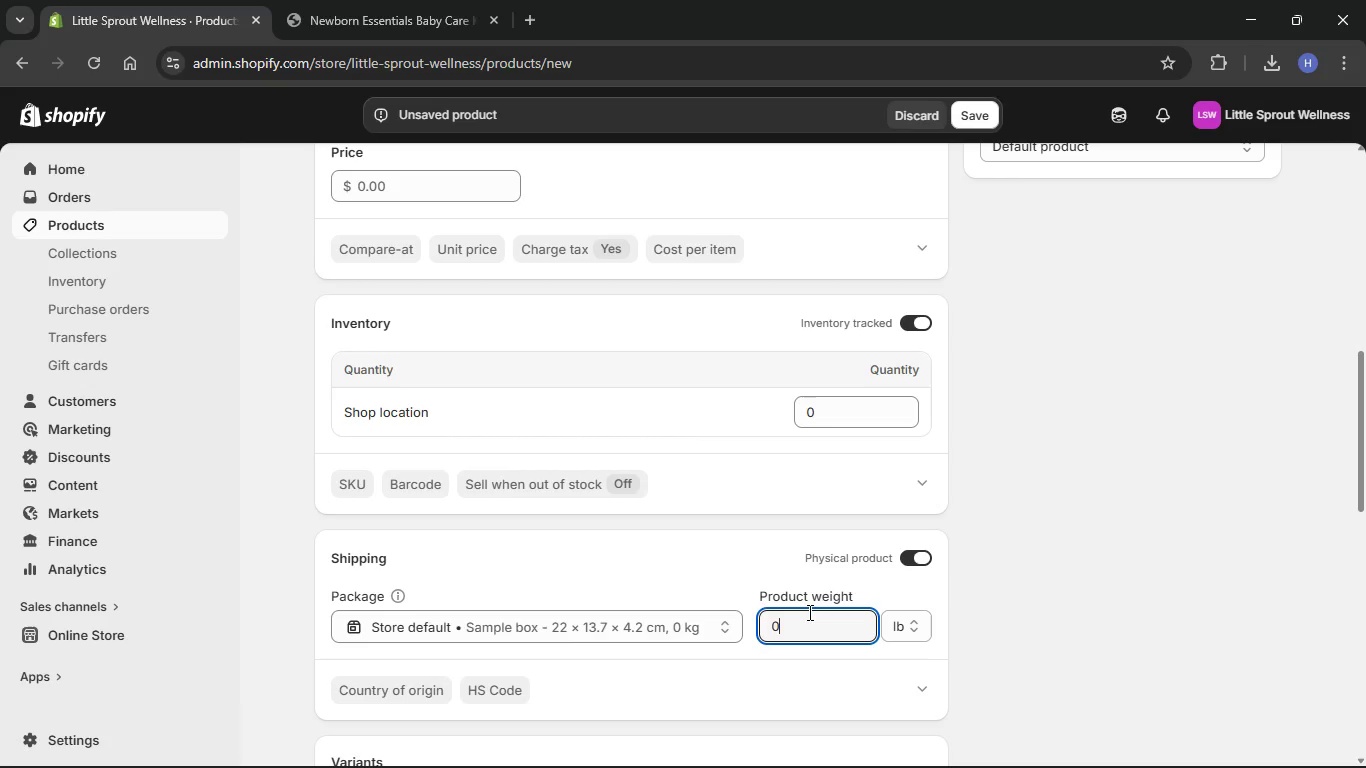 
key(Backspace)
 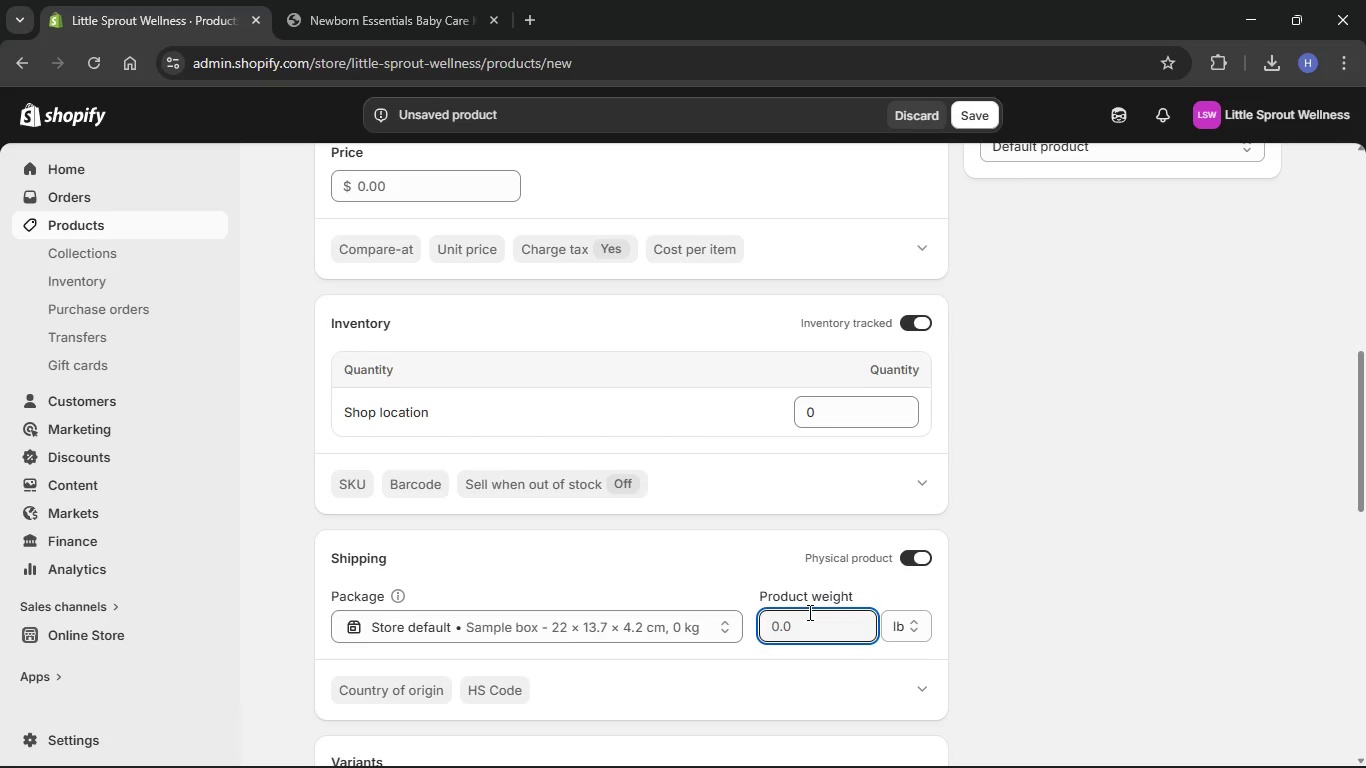 
key(Shift+ShiftRight)
 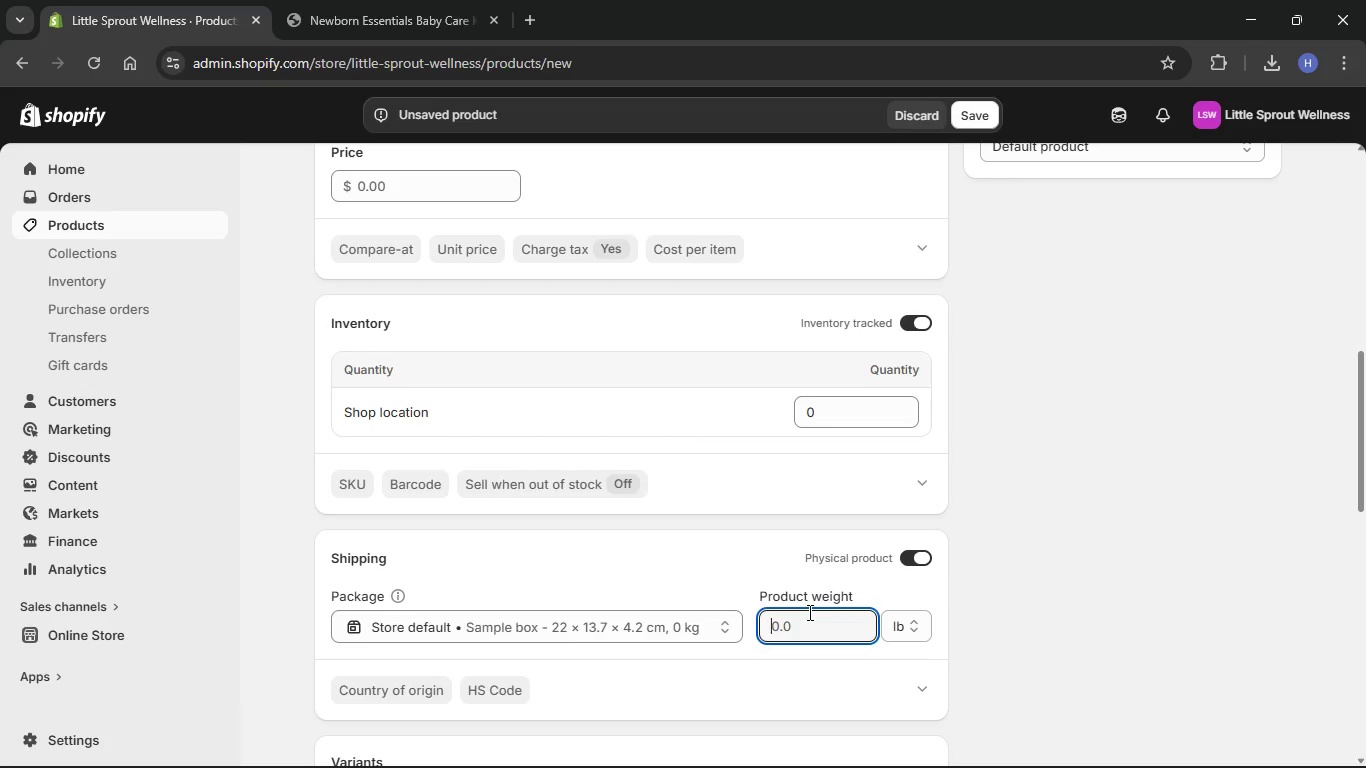 
key(Numpad1)
 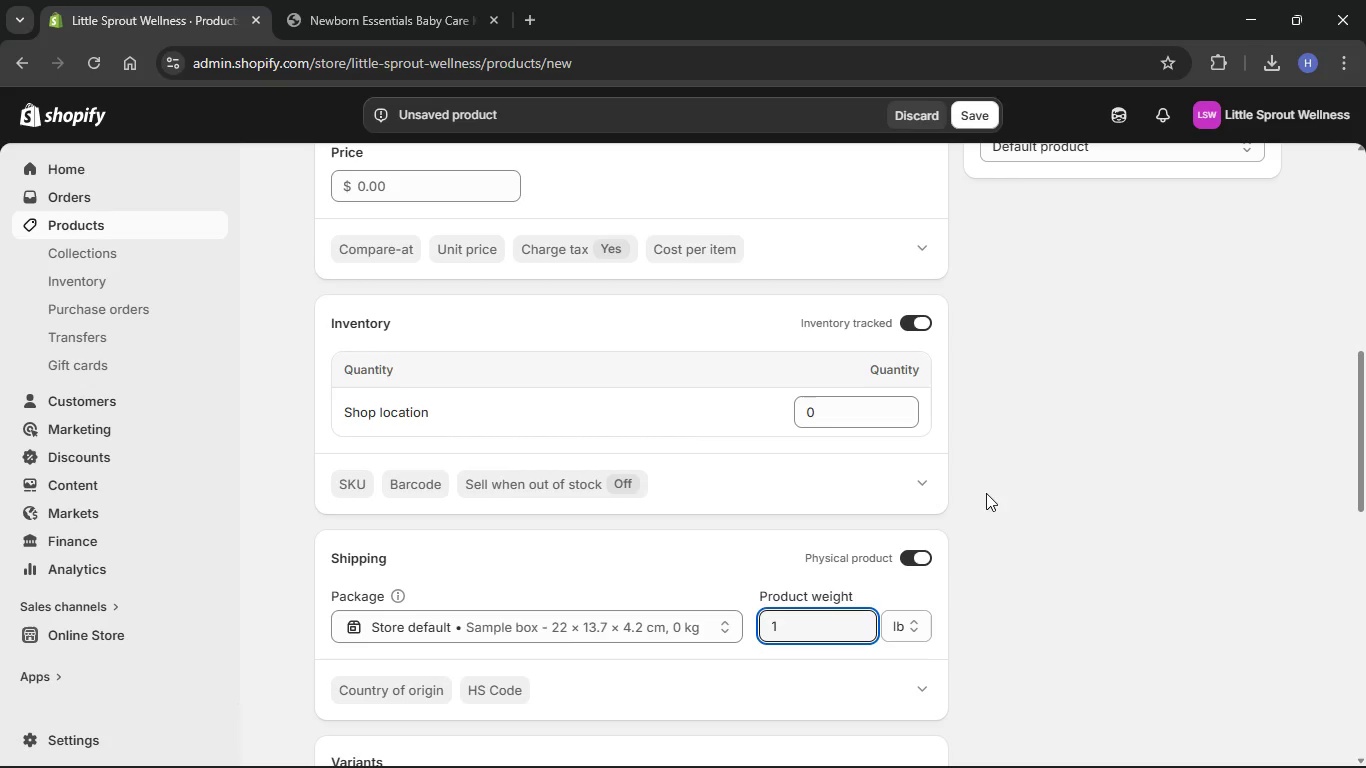 
left_click([991, 487])
 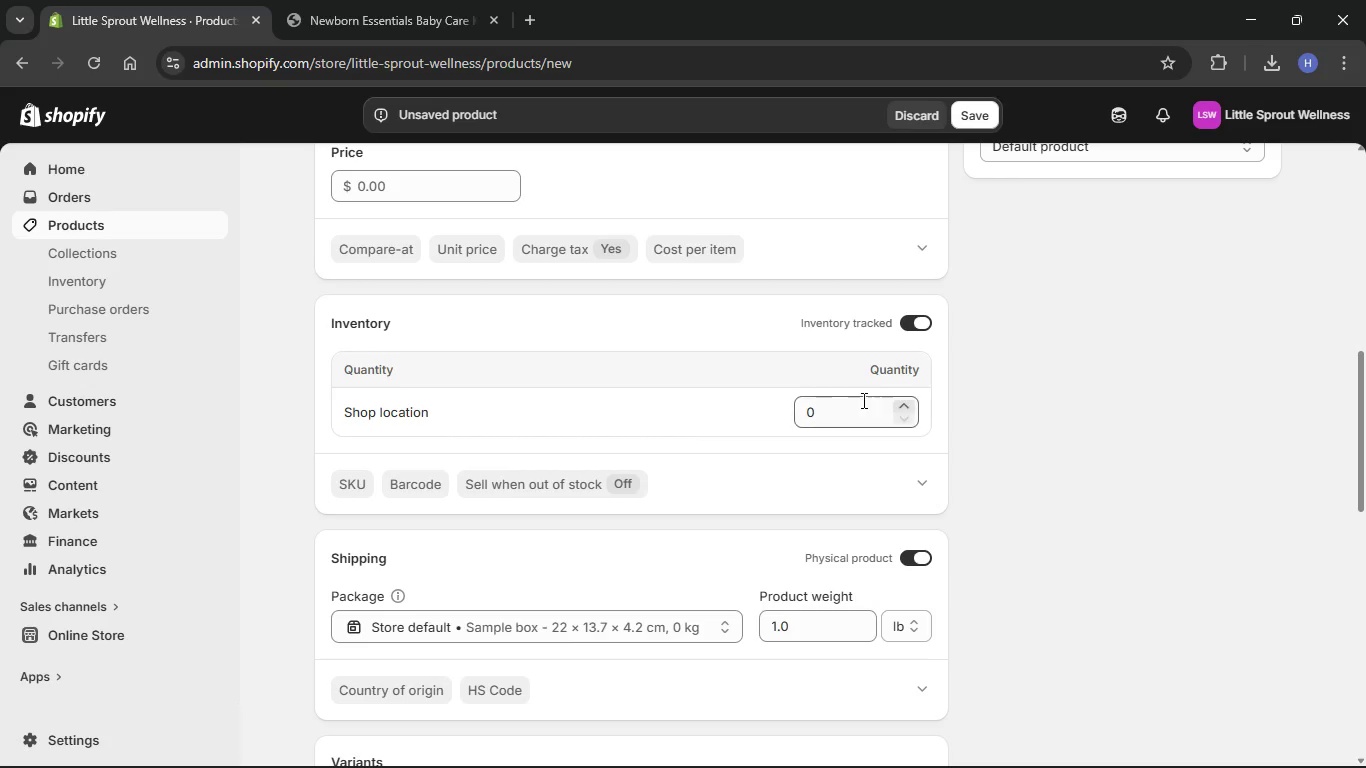 
left_click([860, 403])
 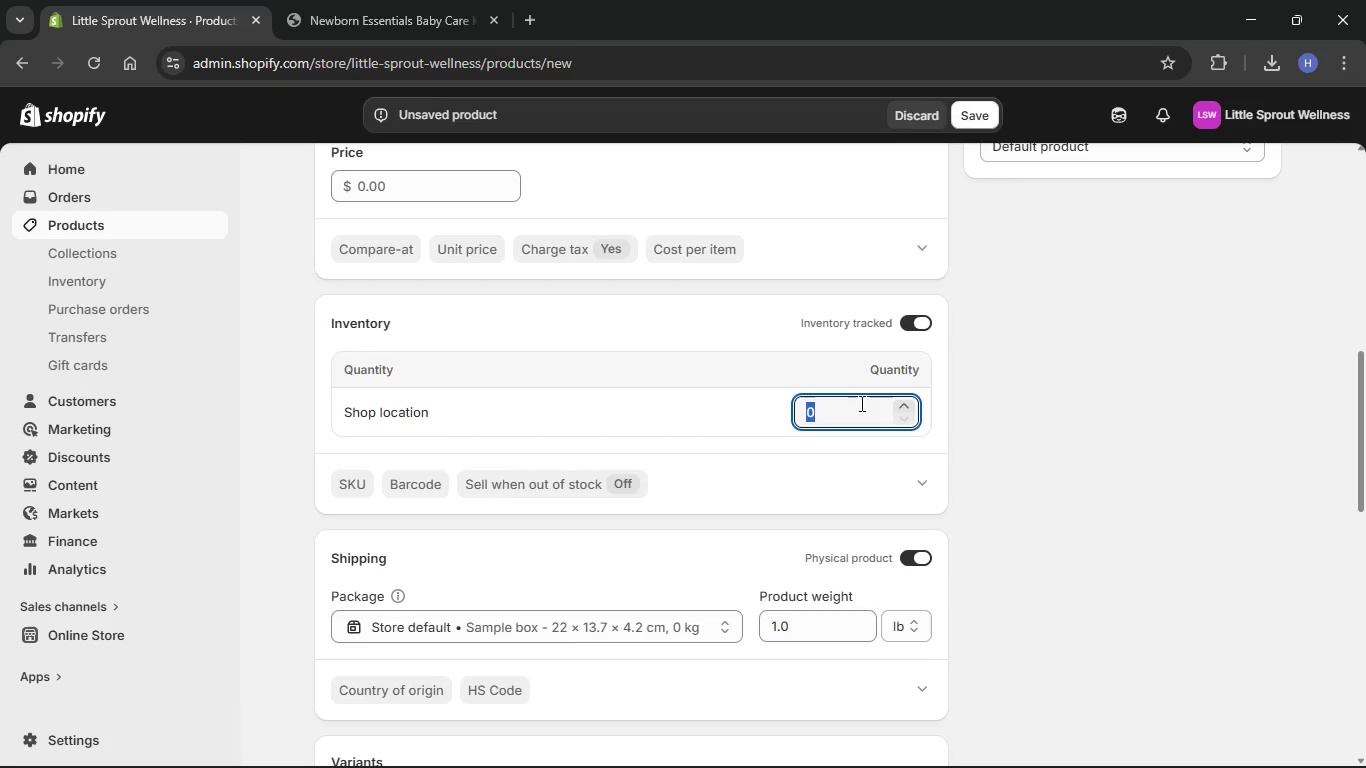 
key(Numpad3)
 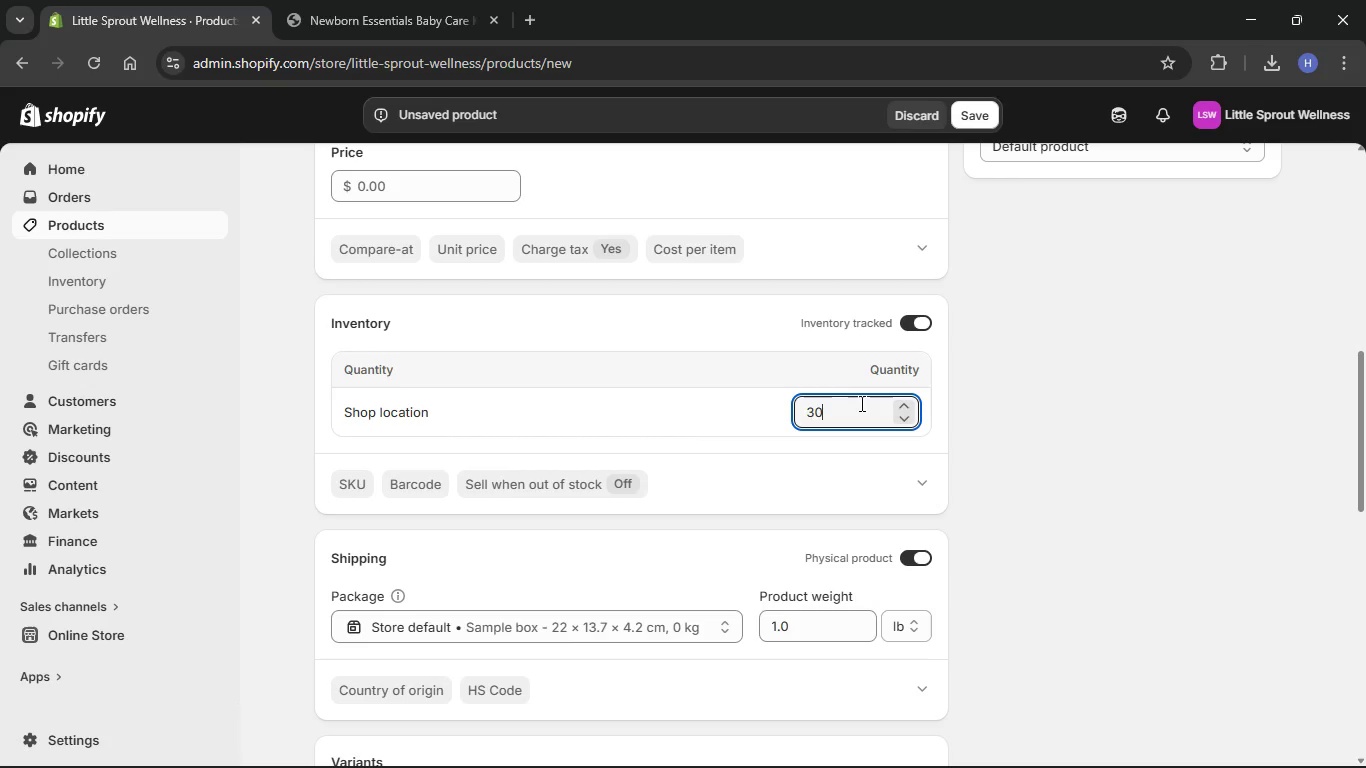 
key(Numpad0)
 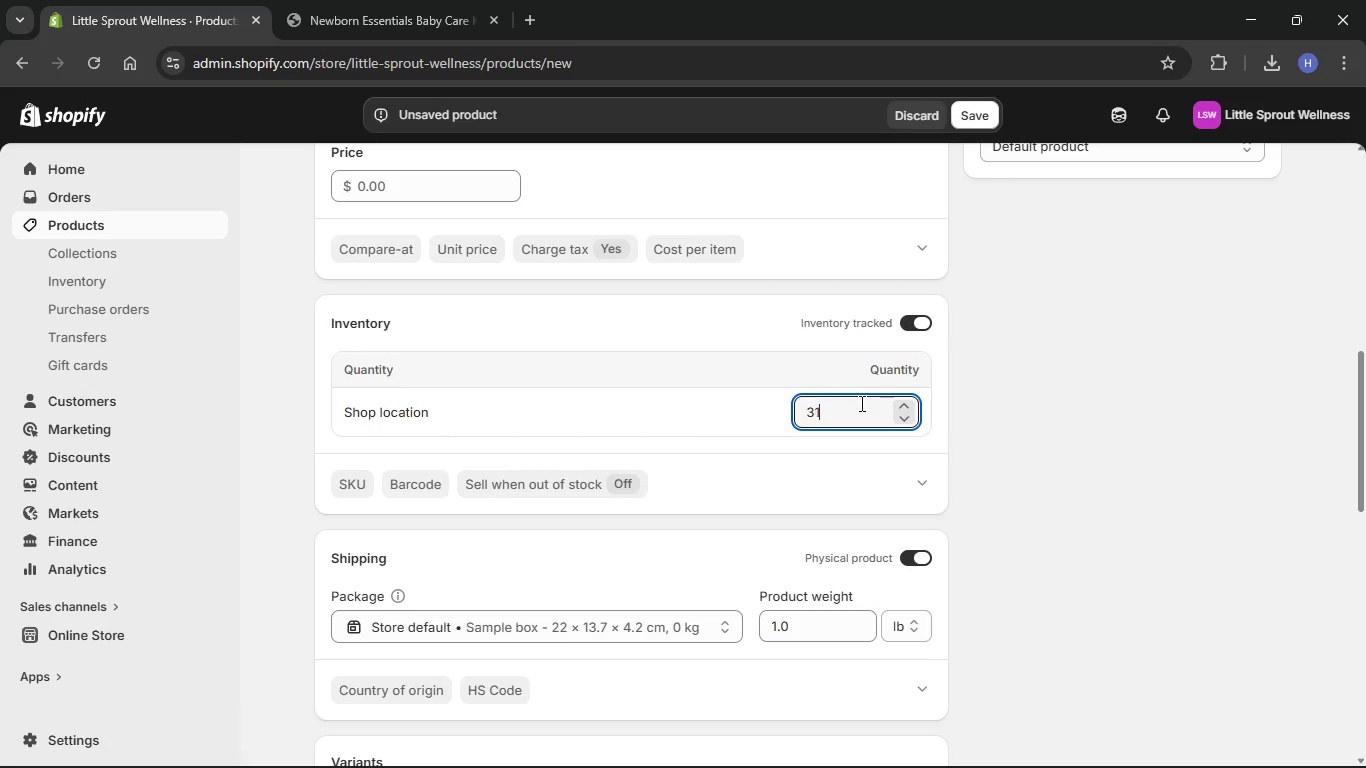 
scroll: coordinate [860, 403], scroll_direction: up, amount: 2.0
 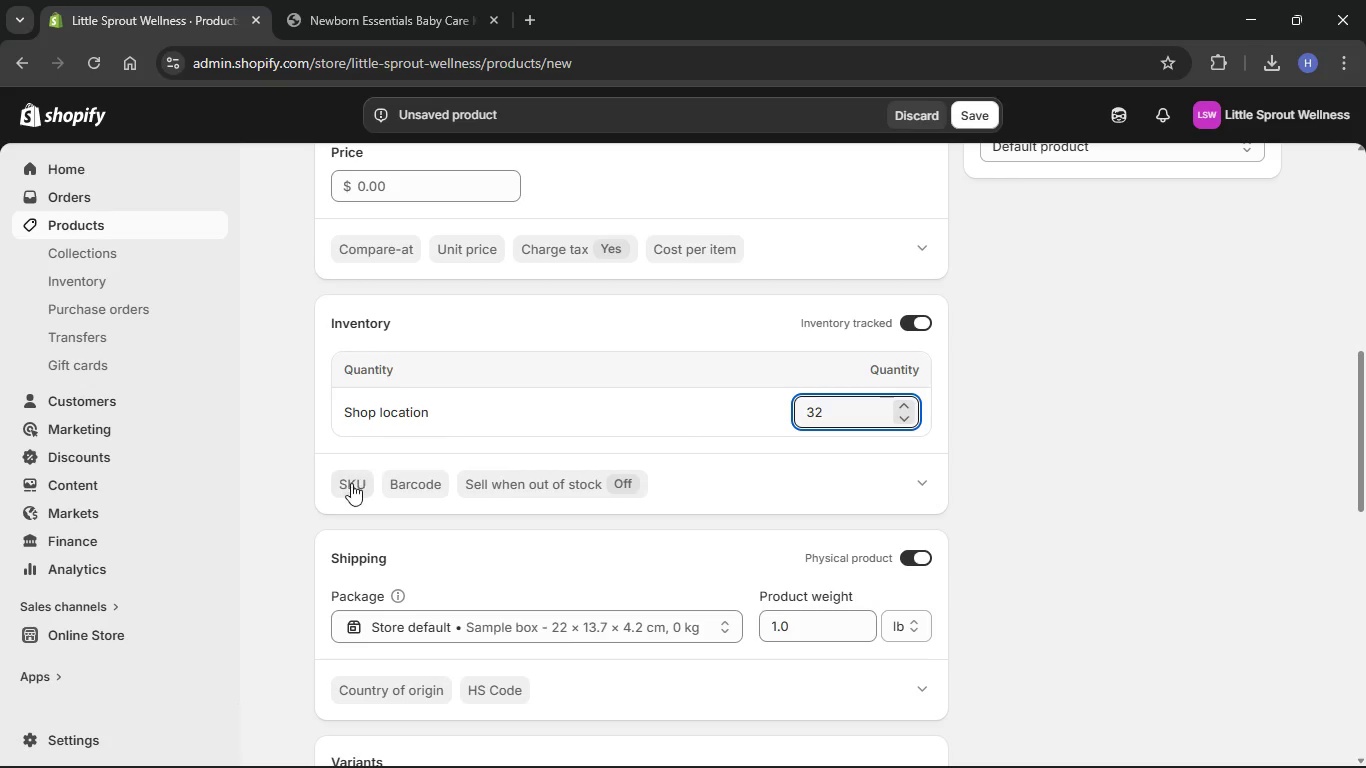 
left_click([350, 484])
 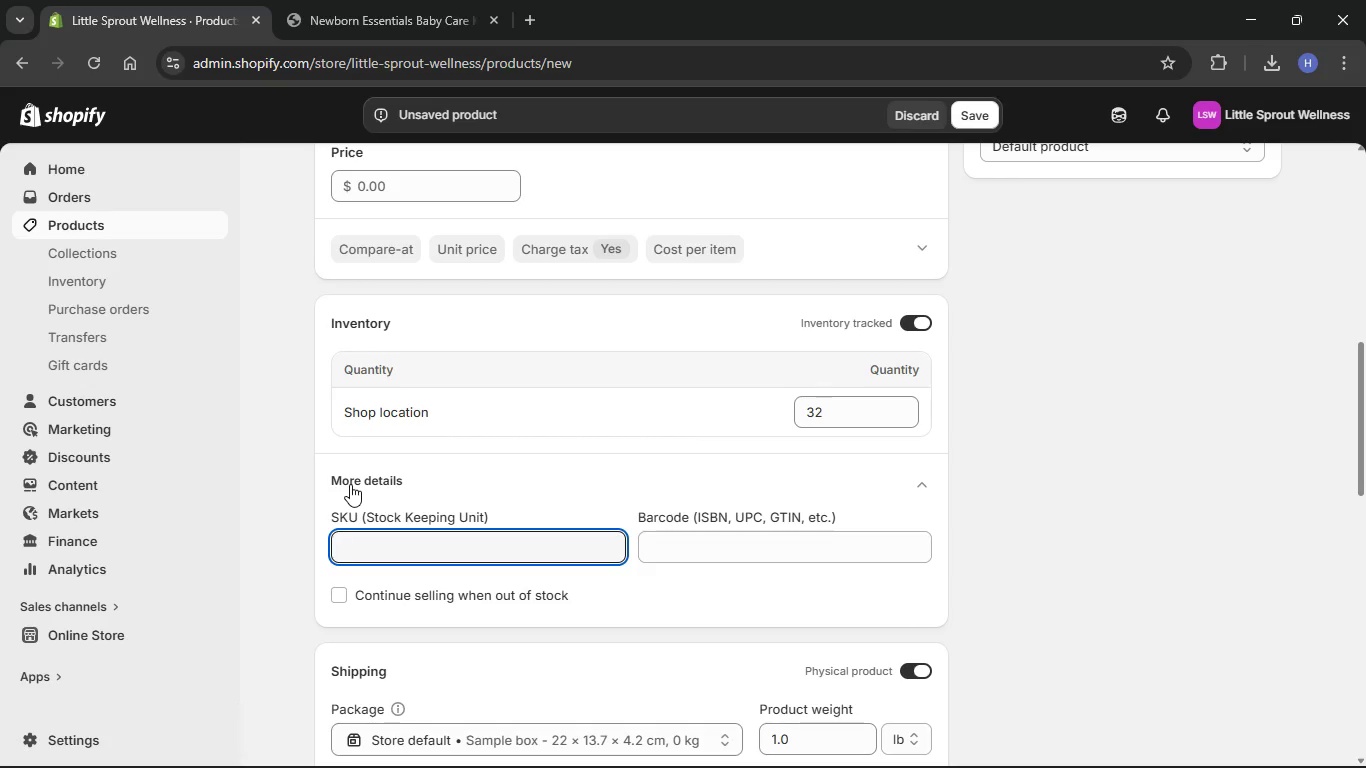 
type(LSW-)
 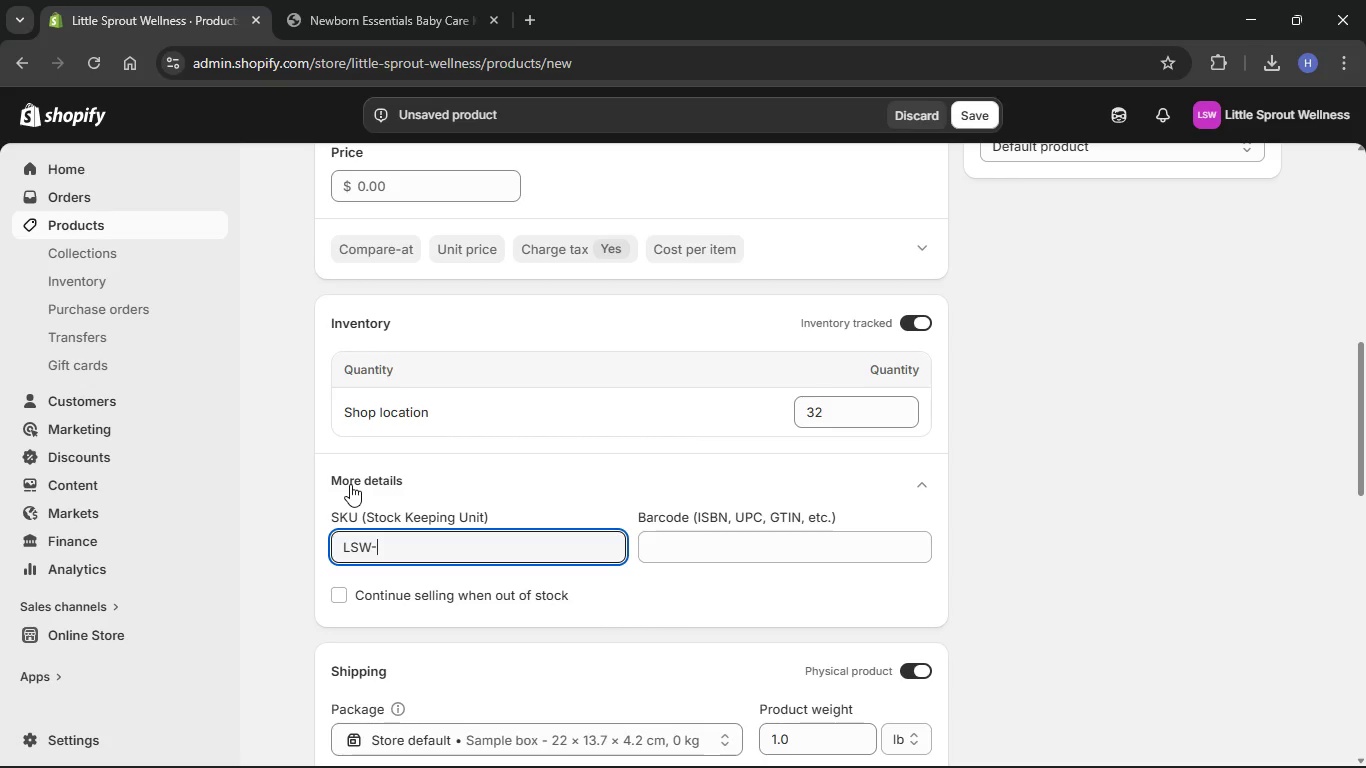 
type(TR-BUN)
 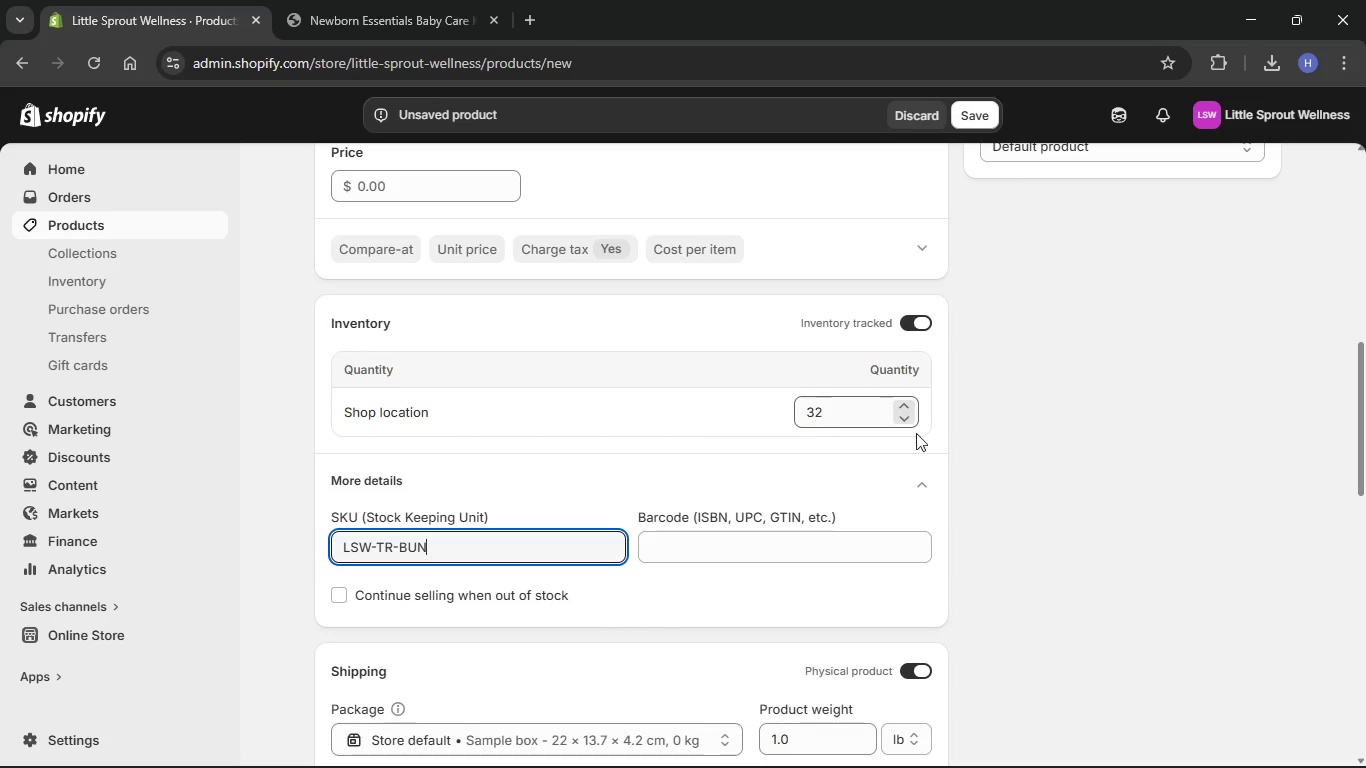 
scroll: coordinate [942, 438], scroll_direction: up, amount: 13.0
 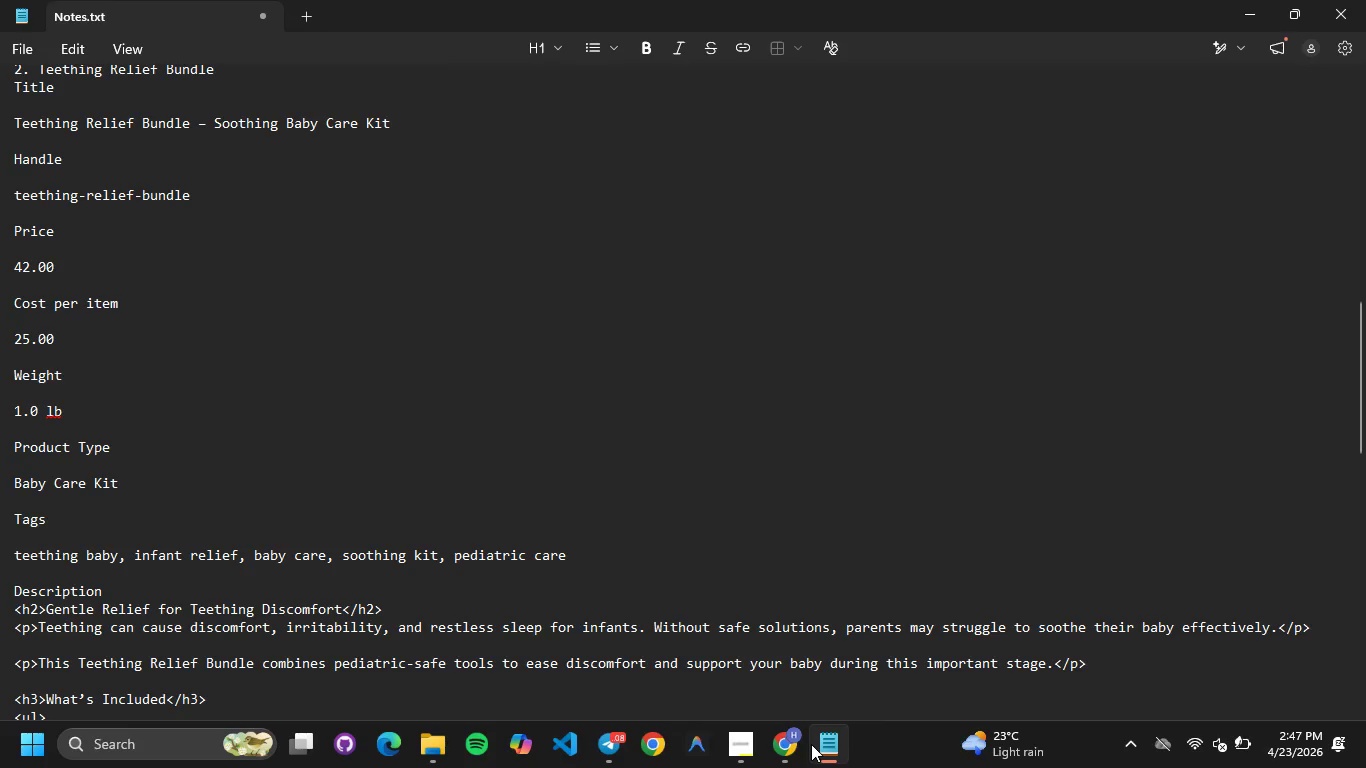 
left_click([811, 744])
 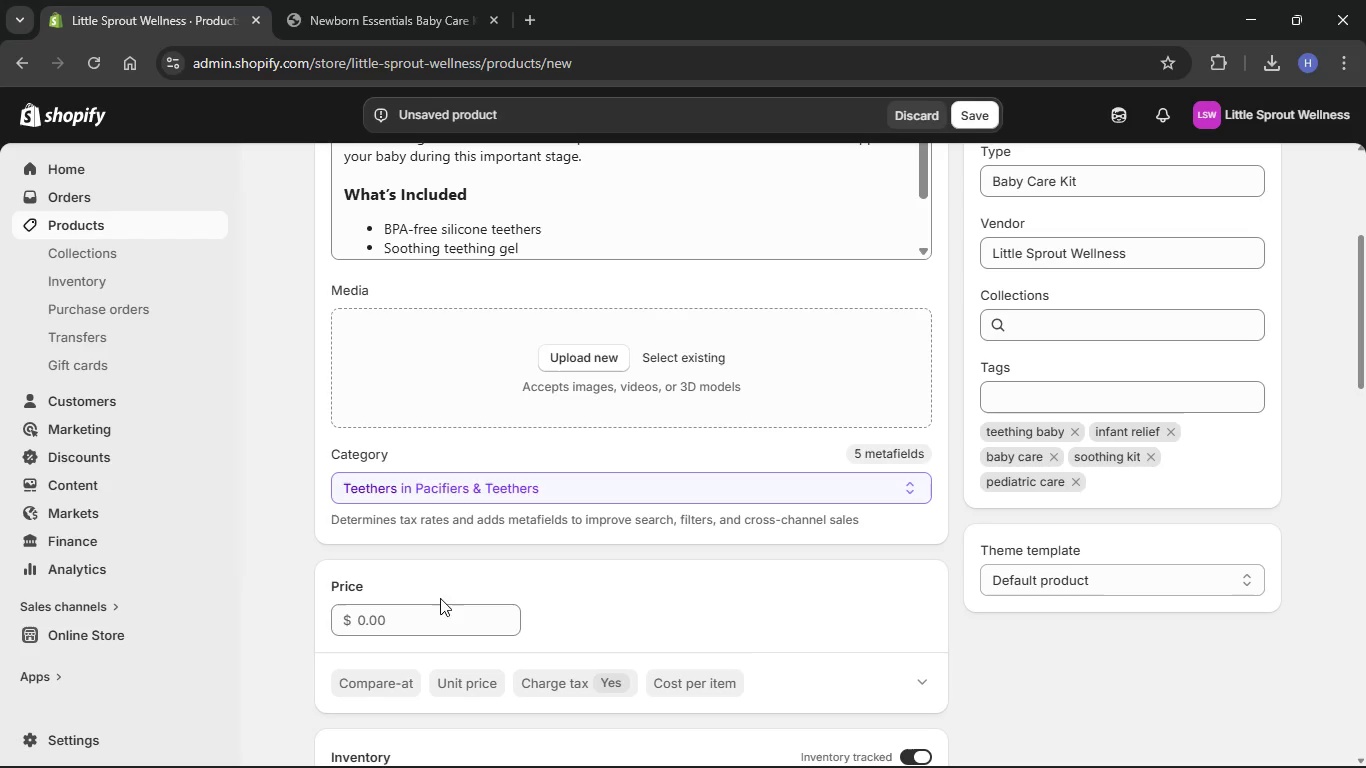 
left_click([424, 613])
 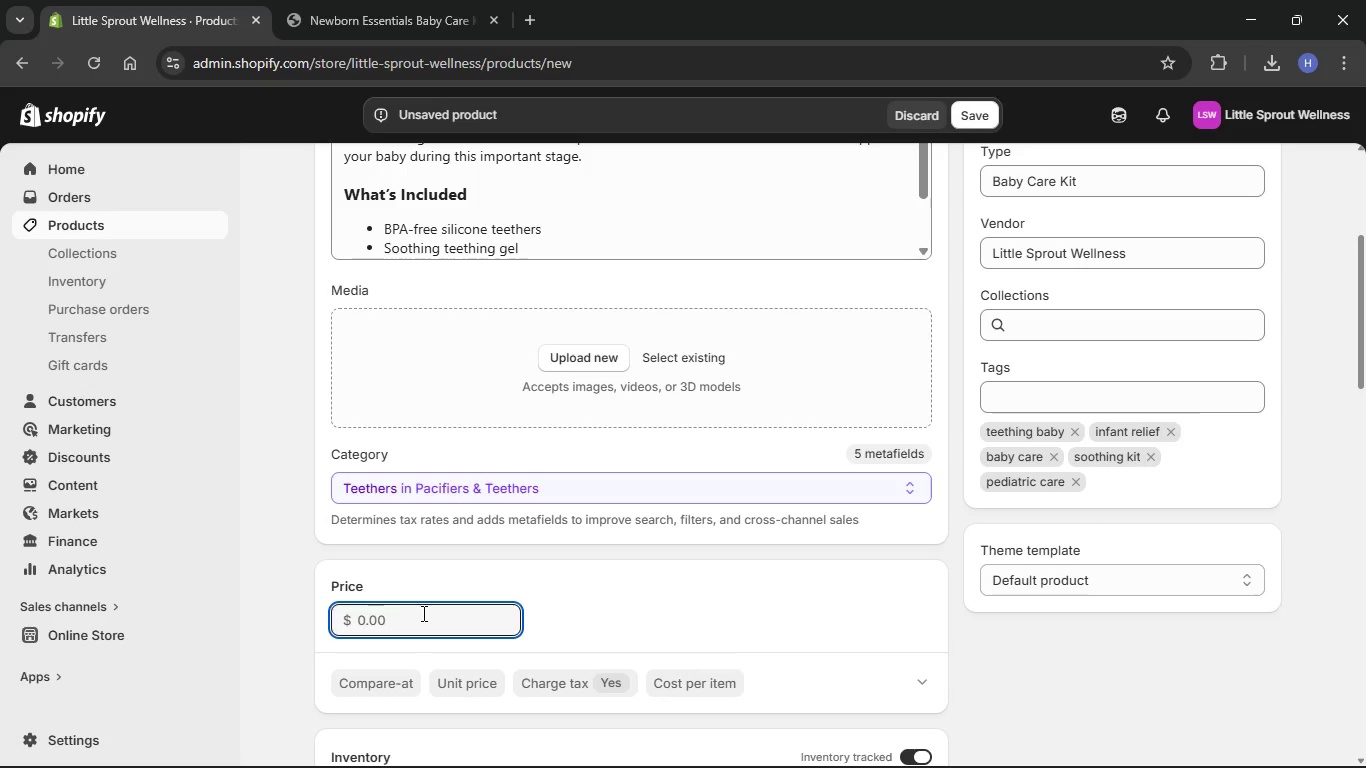 
key(Numpad4)
 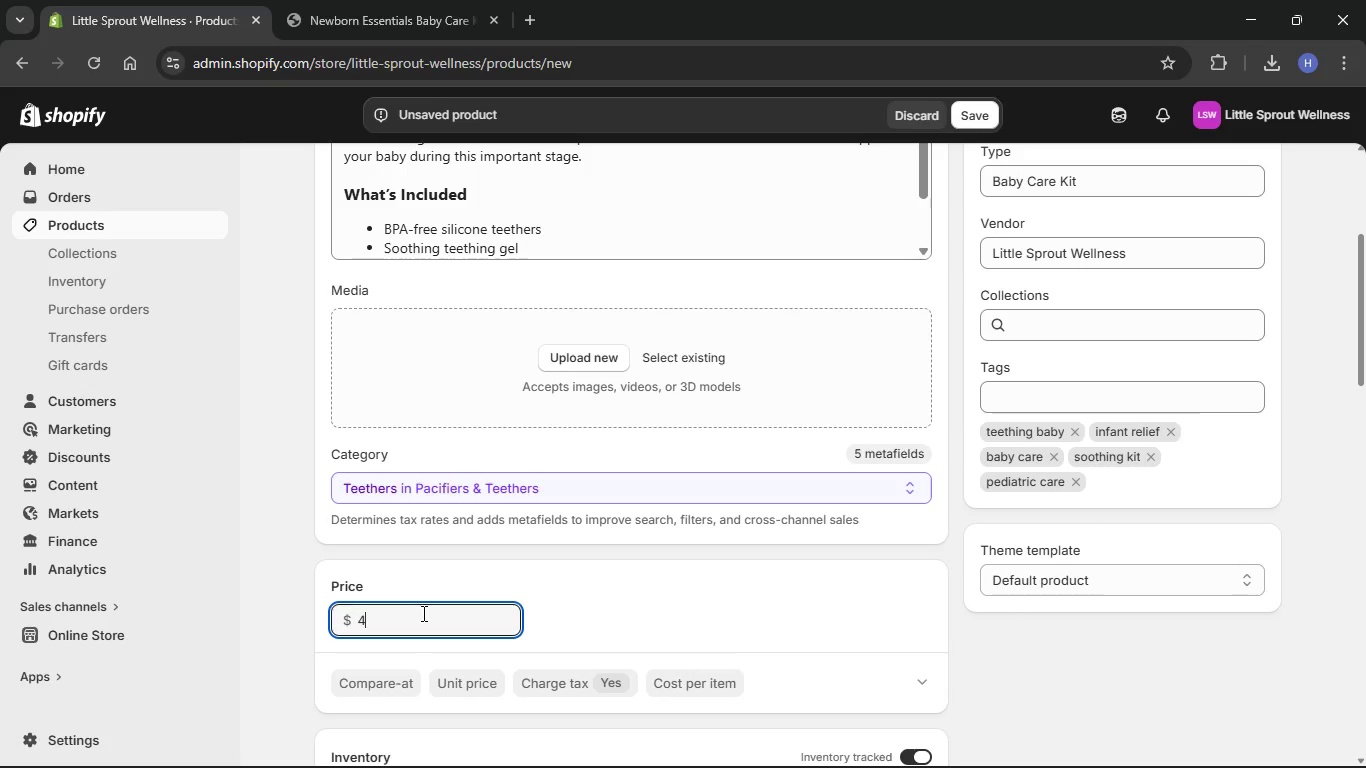 
key(Numpad2)
 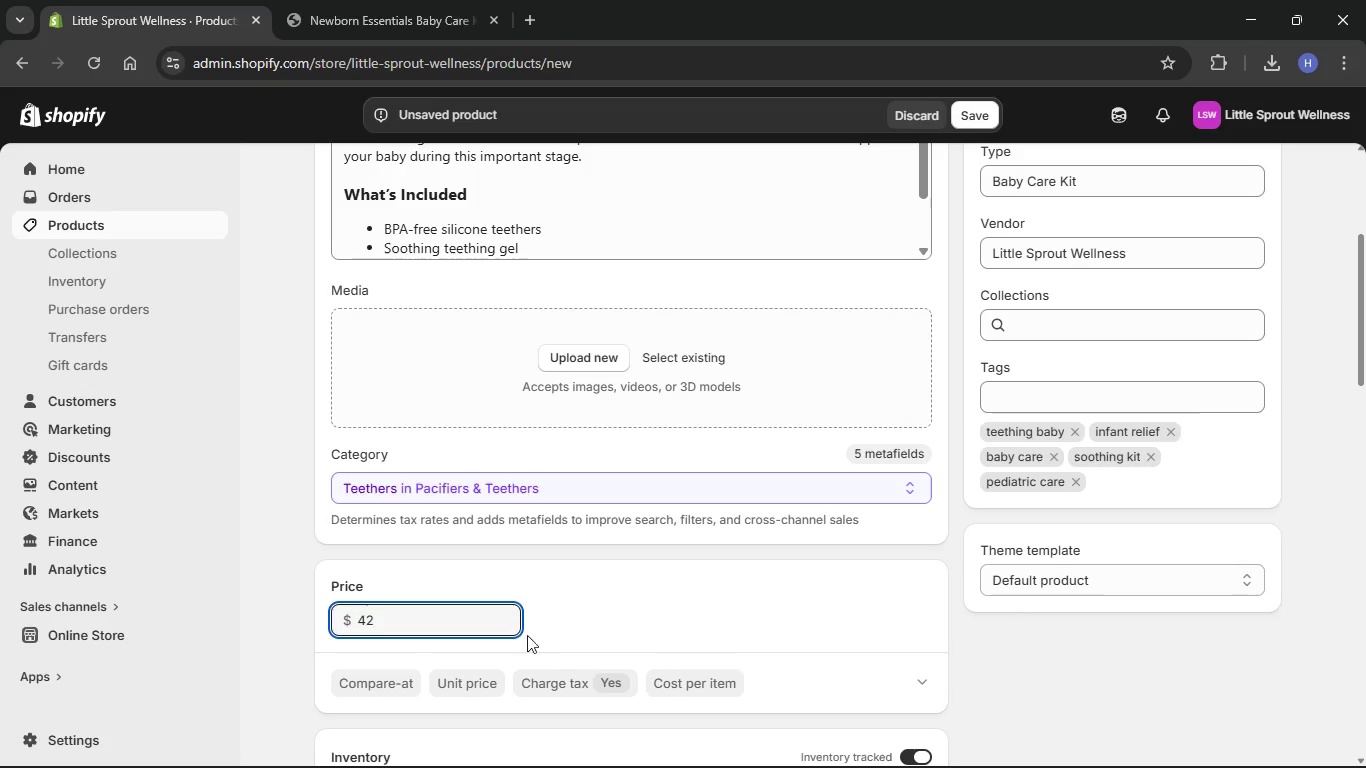 
scroll: coordinate [562, 643], scroll_direction: down, amount: 3.0
 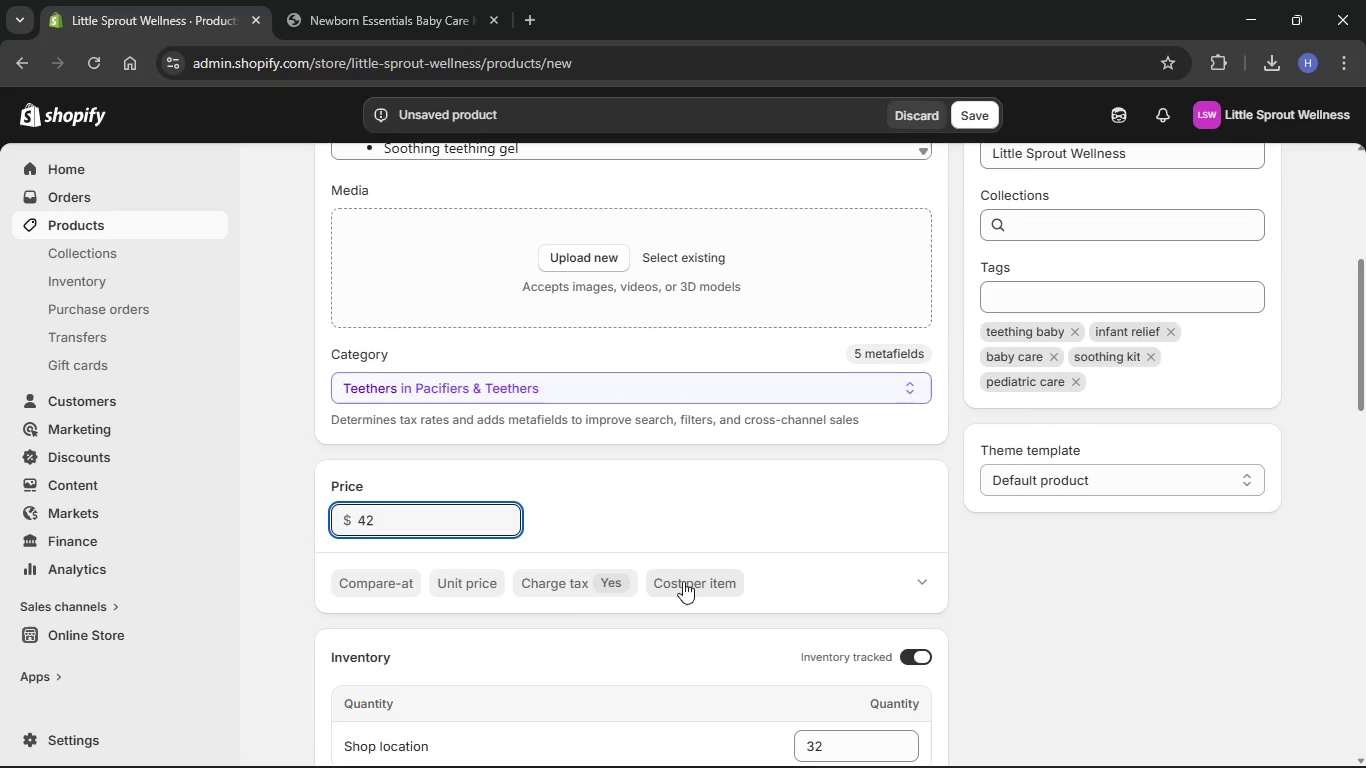 
left_click([684, 581])
 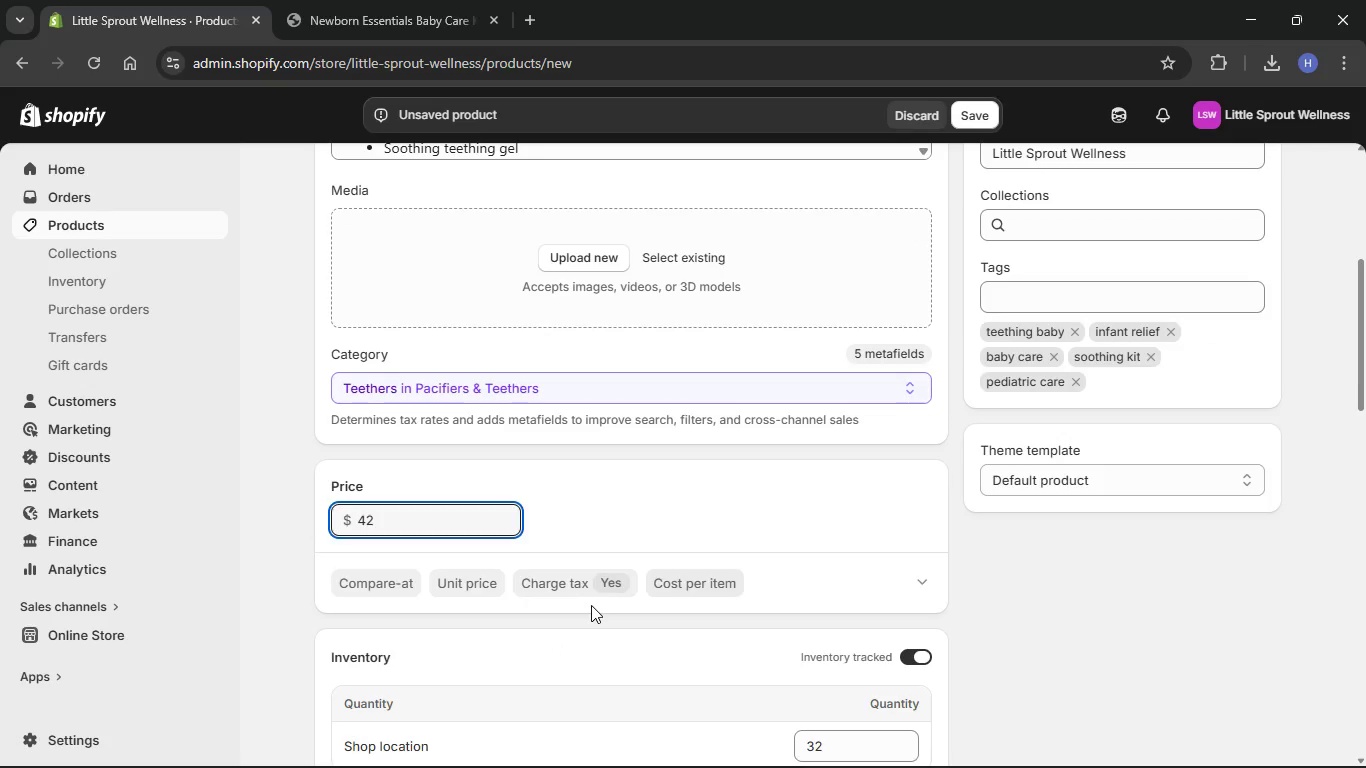 
scroll: coordinate [589, 605], scroll_direction: down, amount: 7.0
 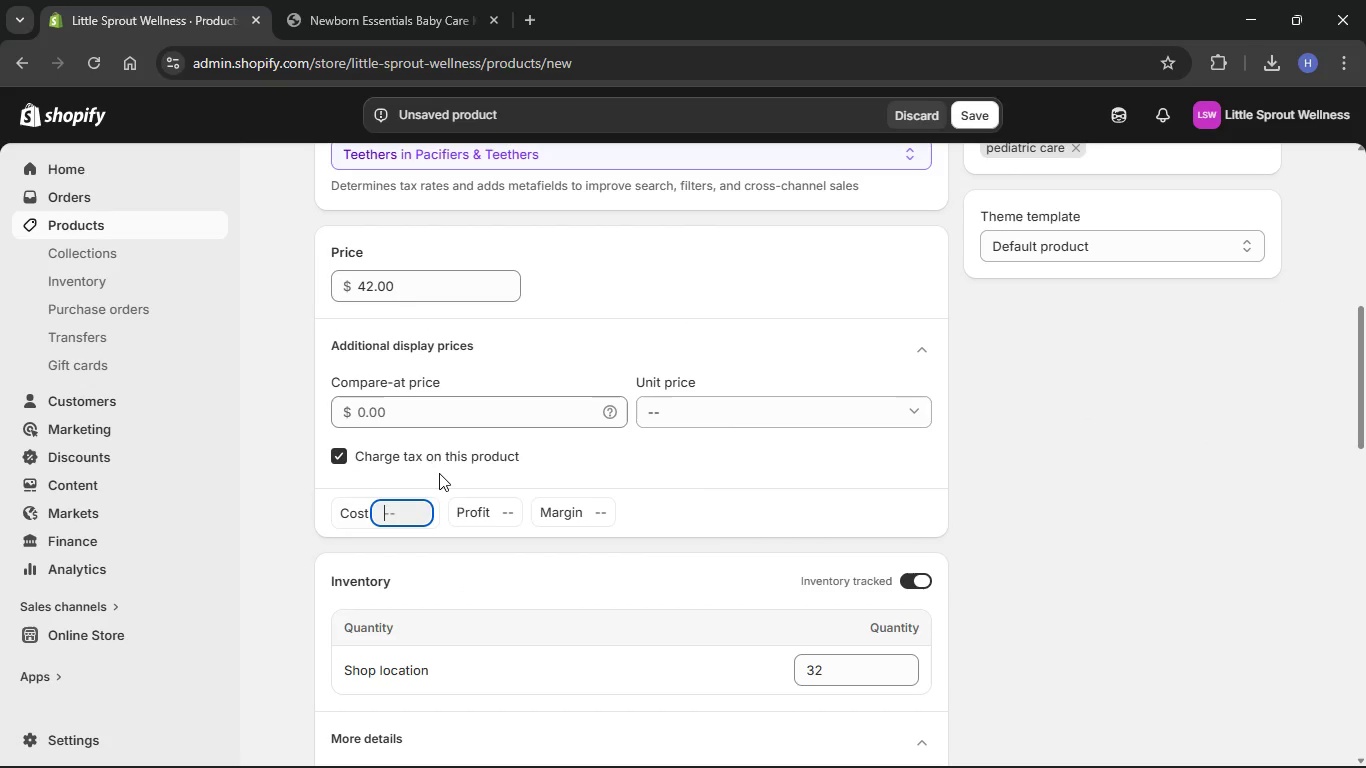 
key(Numpad2)
 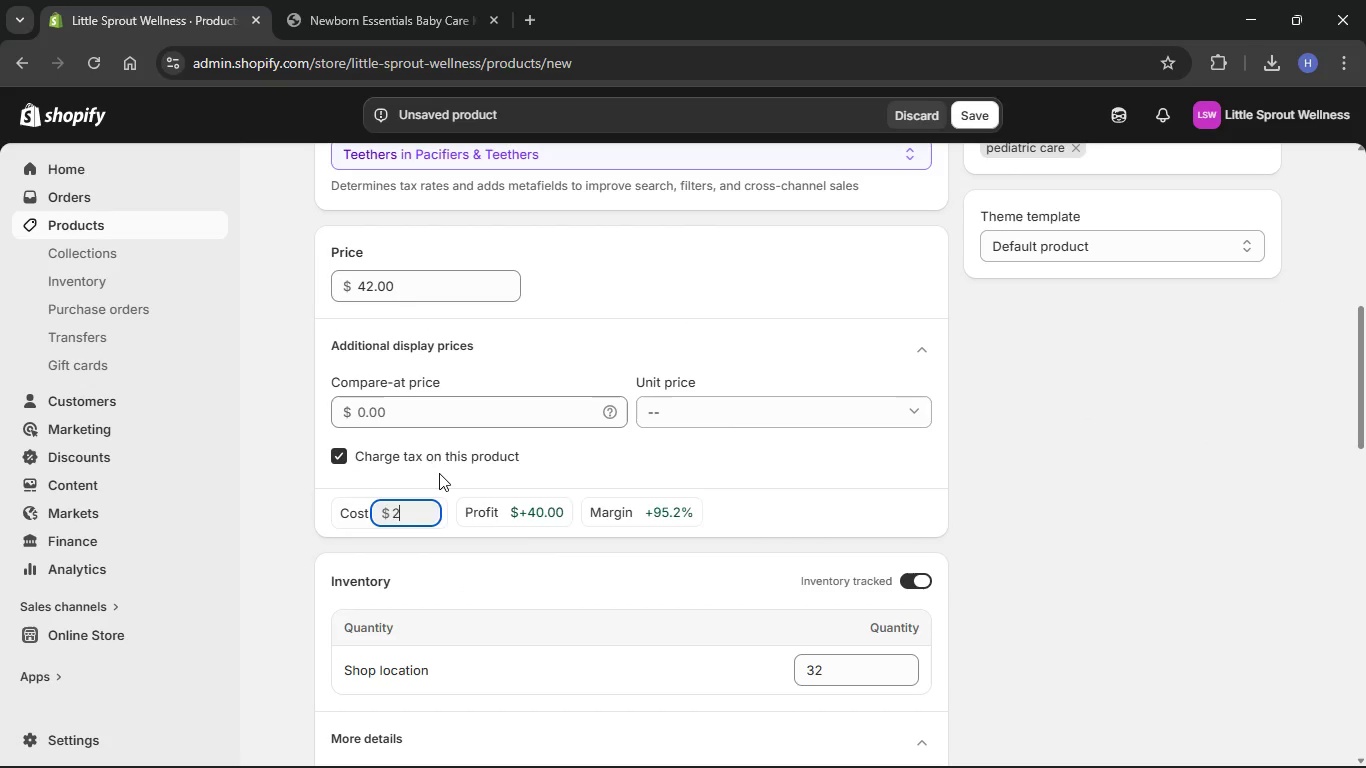 
key(Numpad5)
 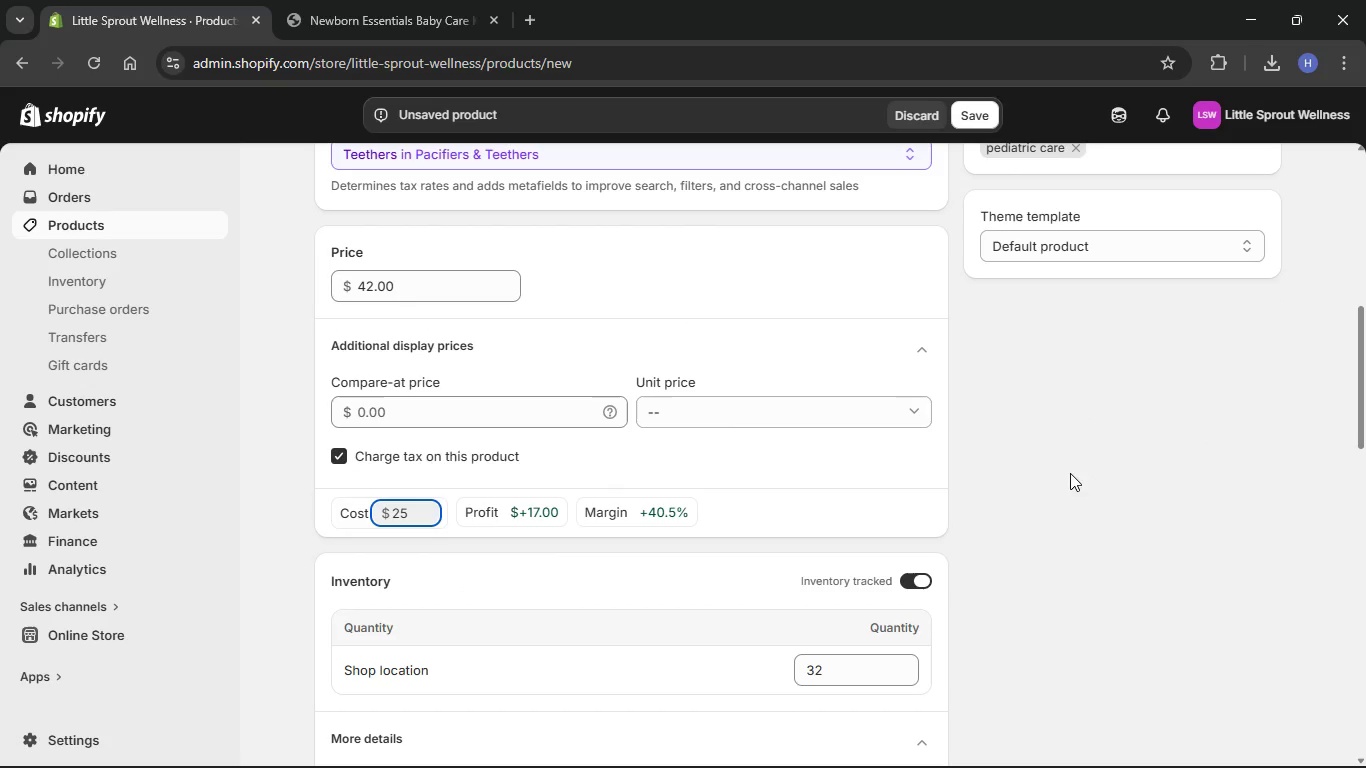 
left_click([1034, 468])
 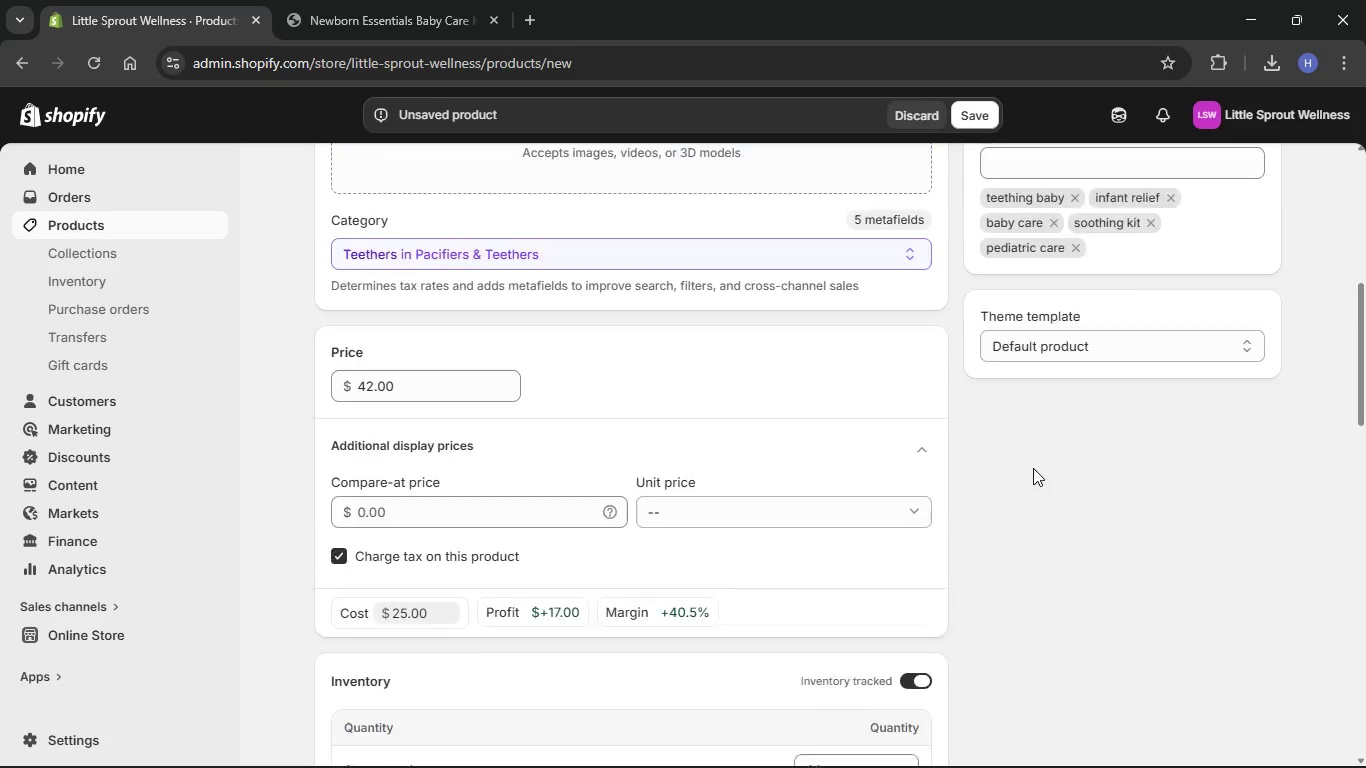 
scroll: coordinate [1036, 467], scroll_direction: down, amount: 14.0
 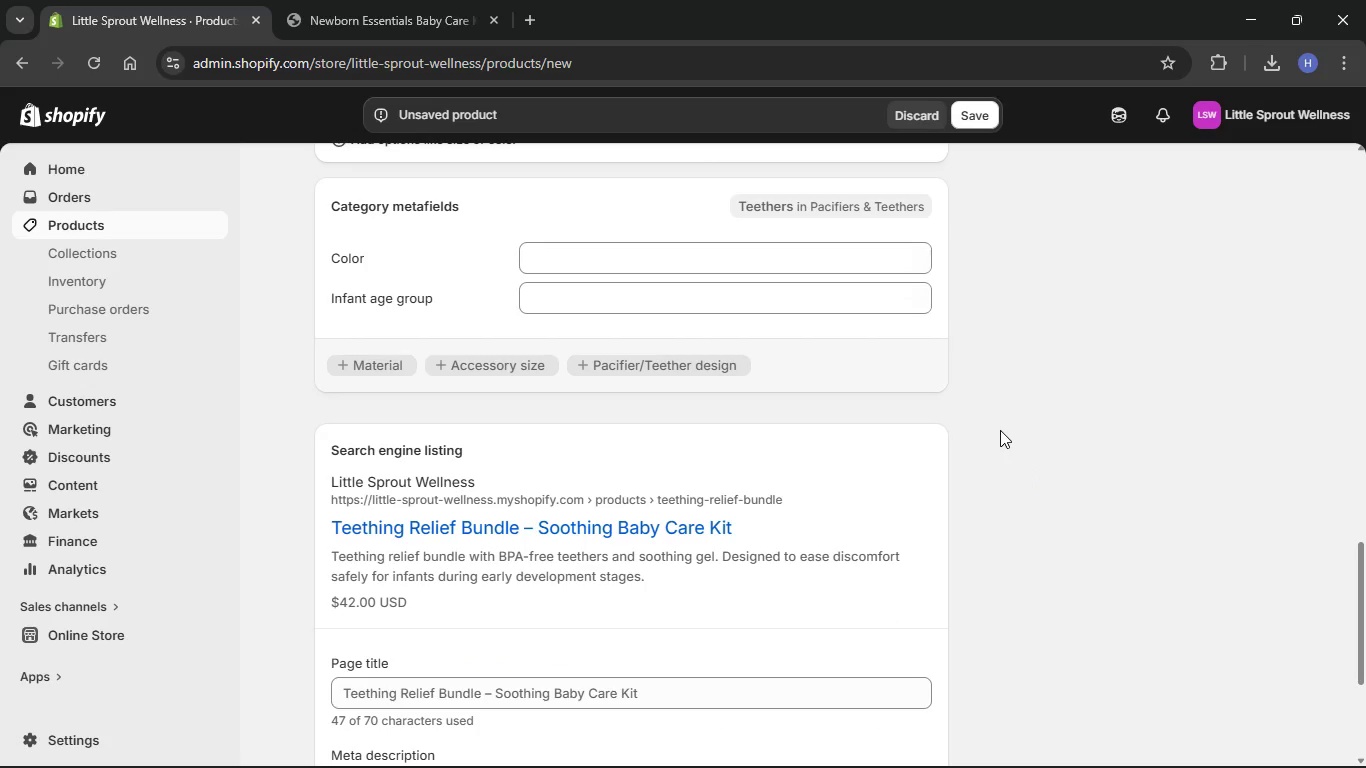 
wait(107.92)
 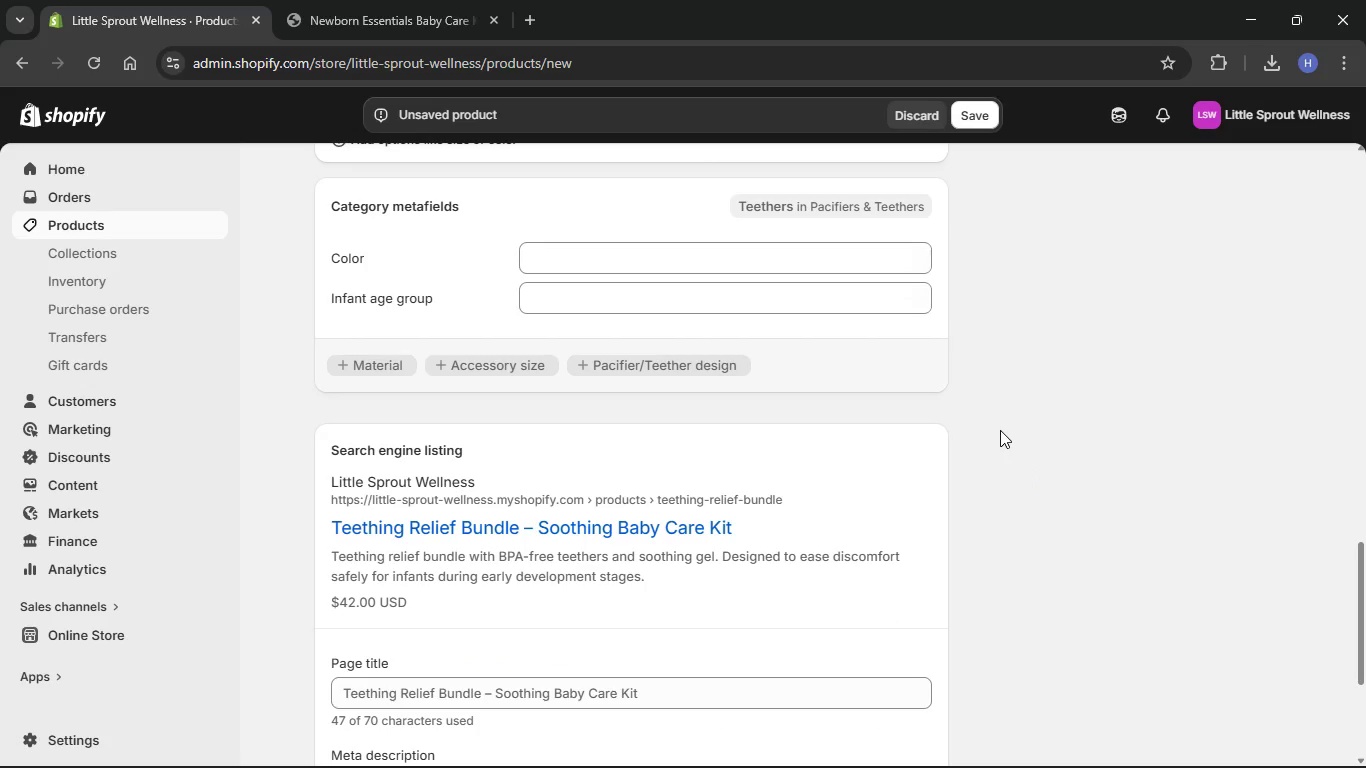 
left_click([1211, 750])
 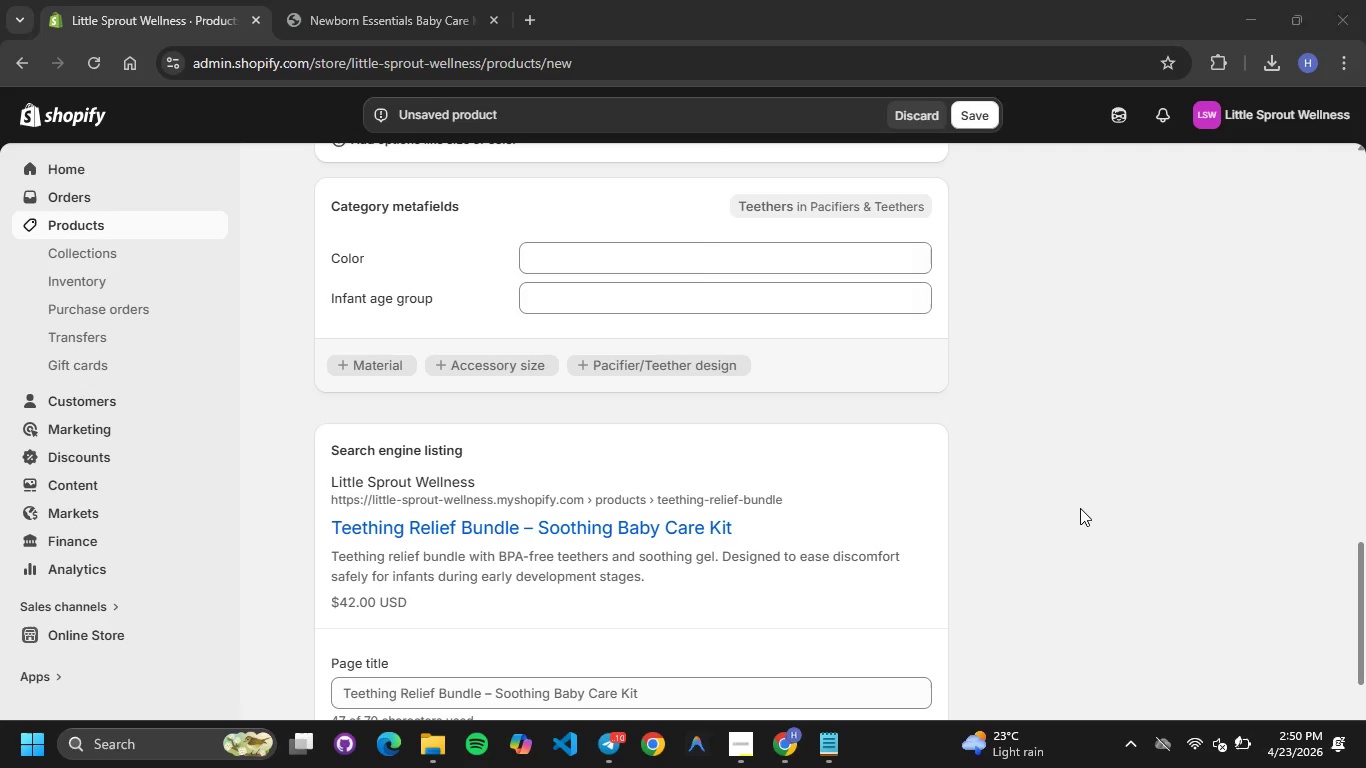 
left_click([1080, 508])
 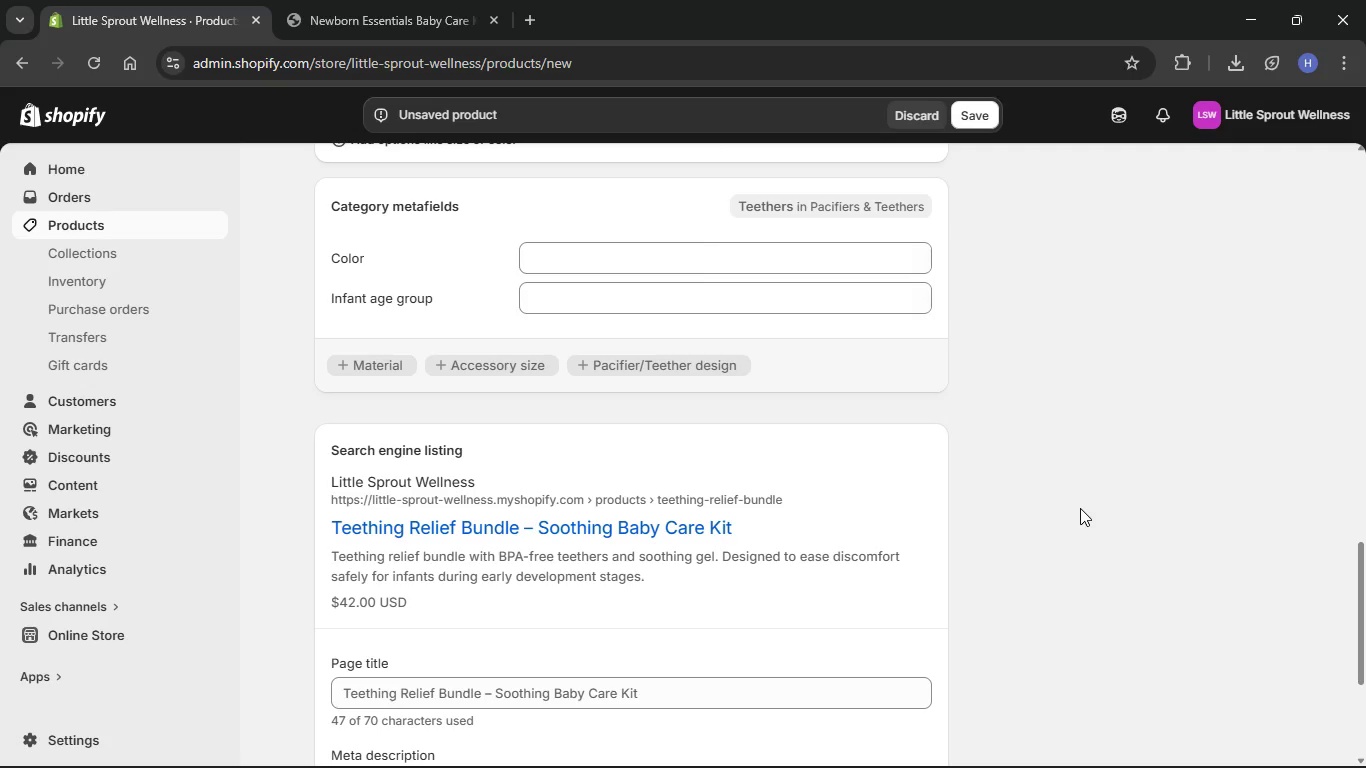 
wait(78.02)
 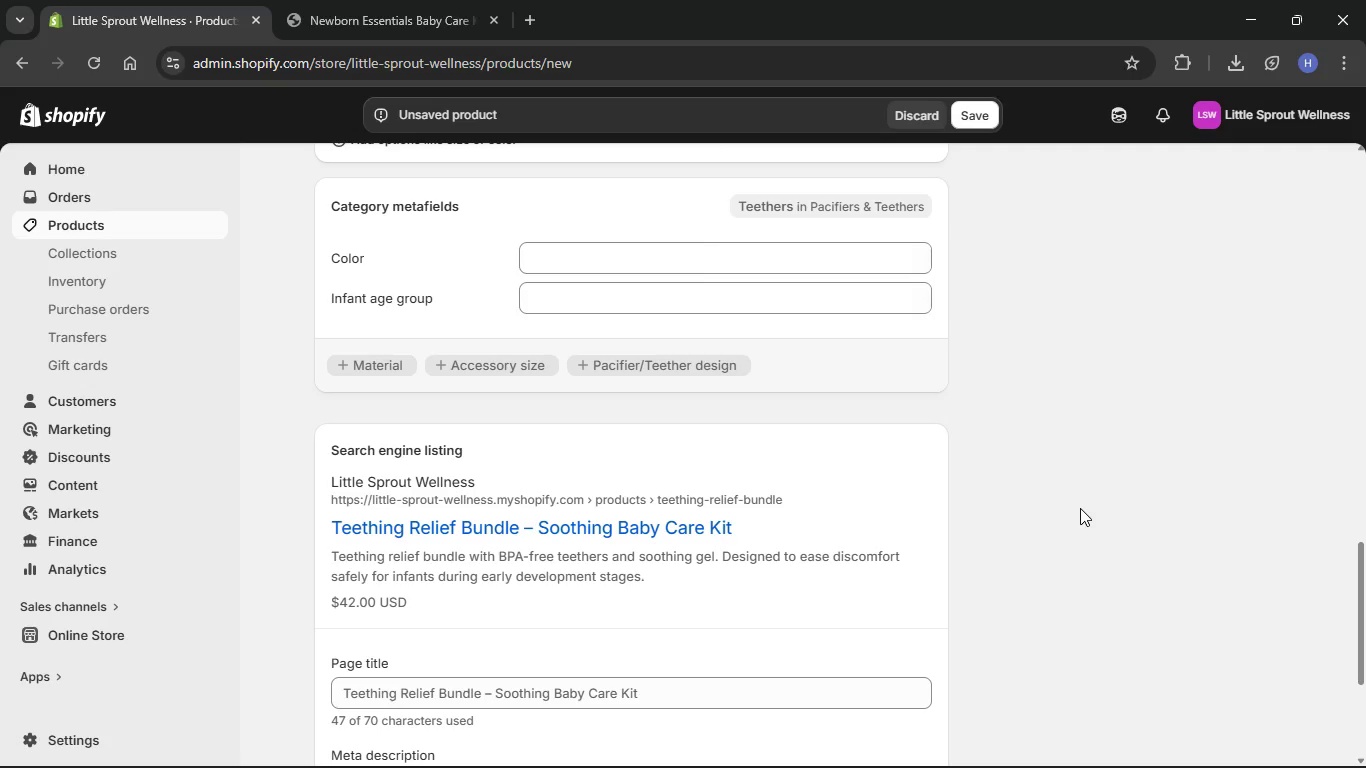 
scroll: coordinate [982, 485], scroll_direction: down, amount: 6.0
 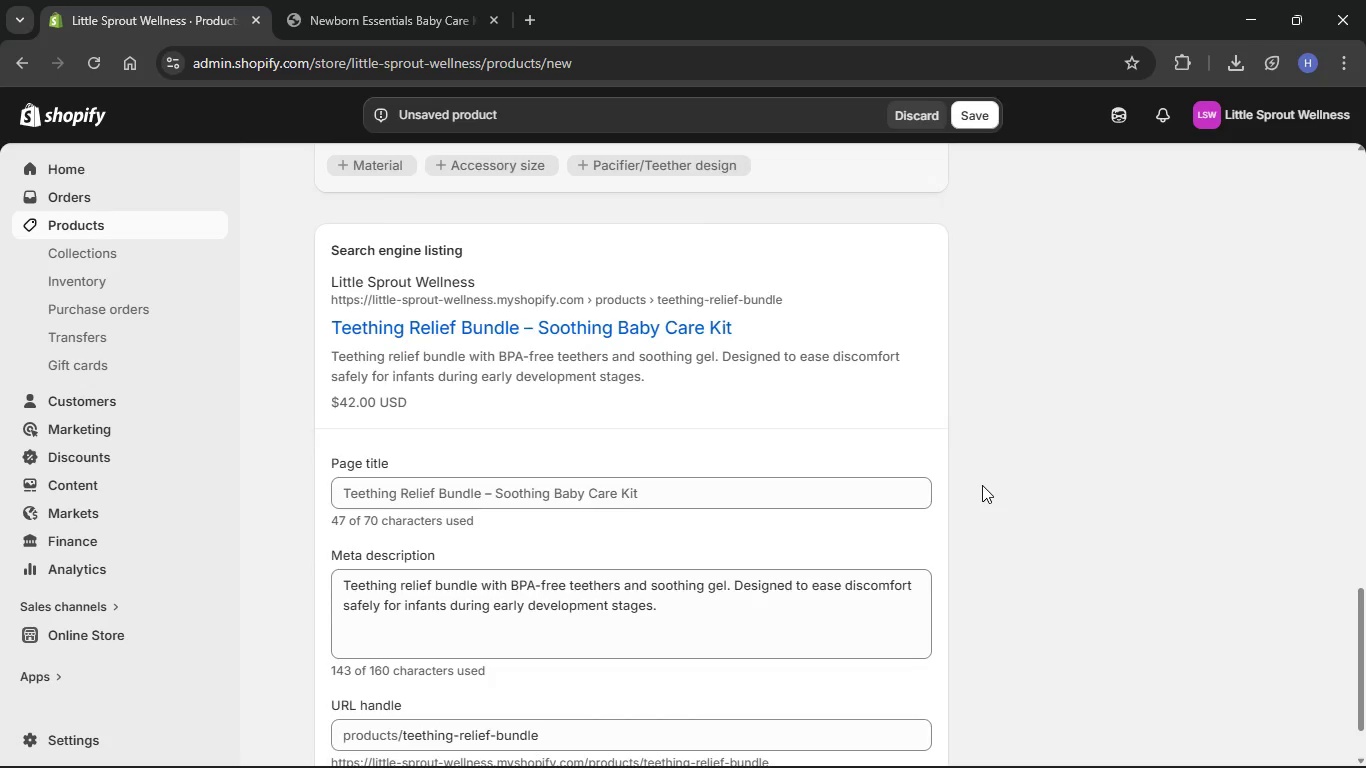 
scroll: coordinate [984, 485], scroll_direction: up, amount: 34.0
 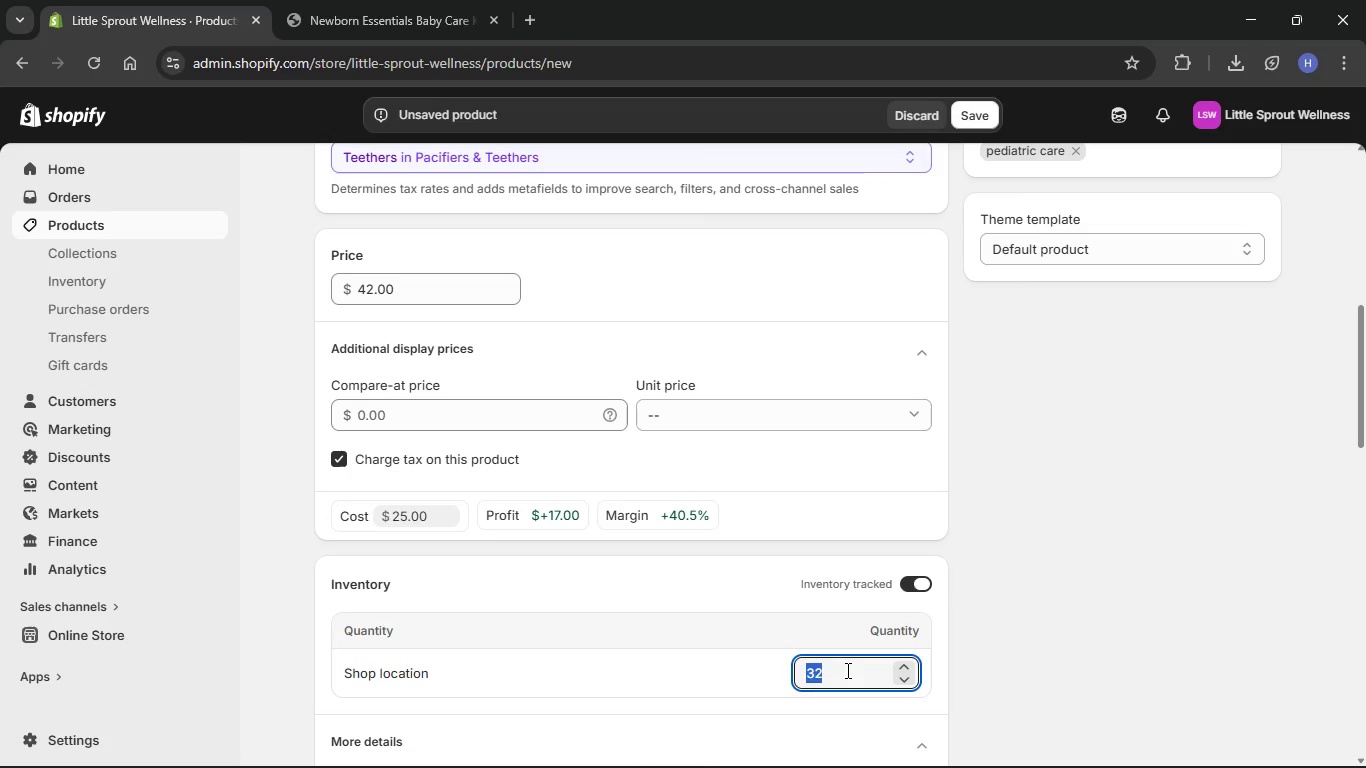 
double_click([846, 670])
 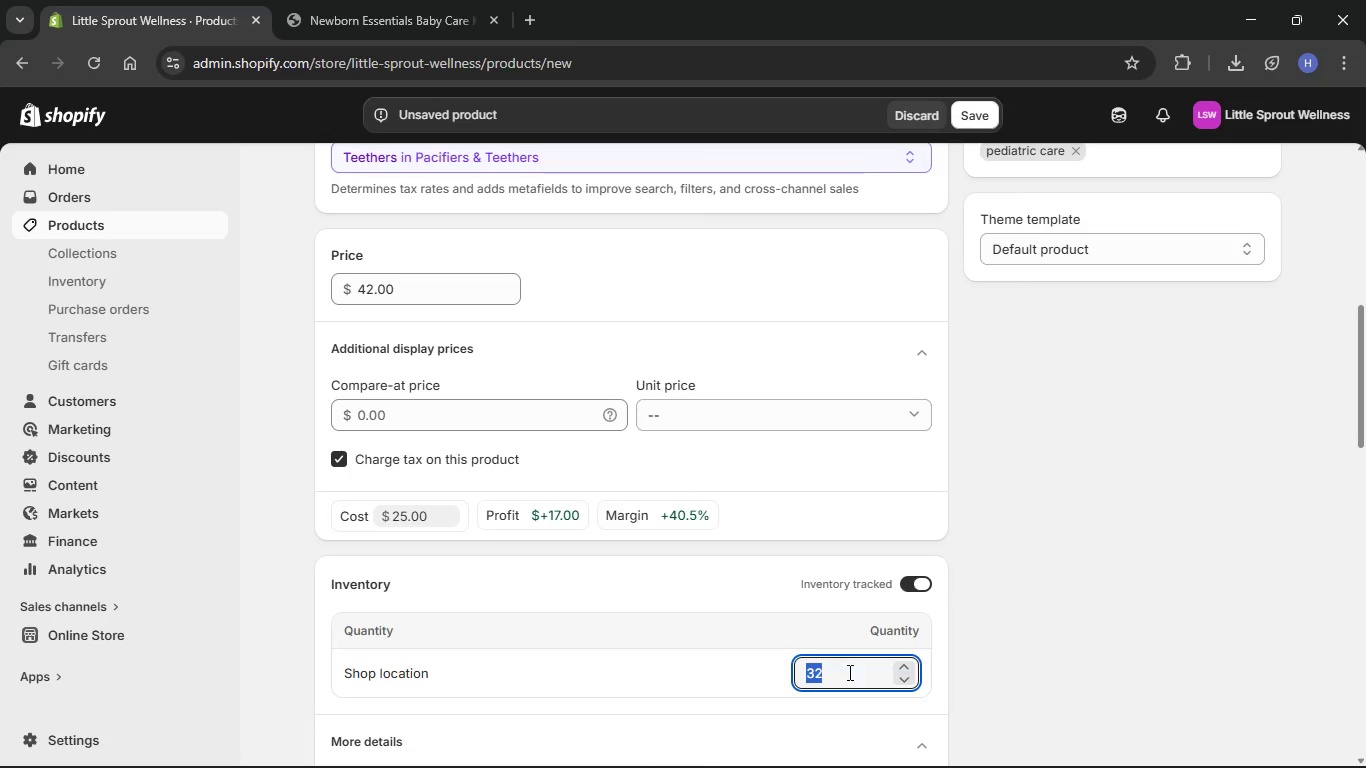 
scroll: coordinate [848, 673], scroll_direction: down, amount: 1.0
 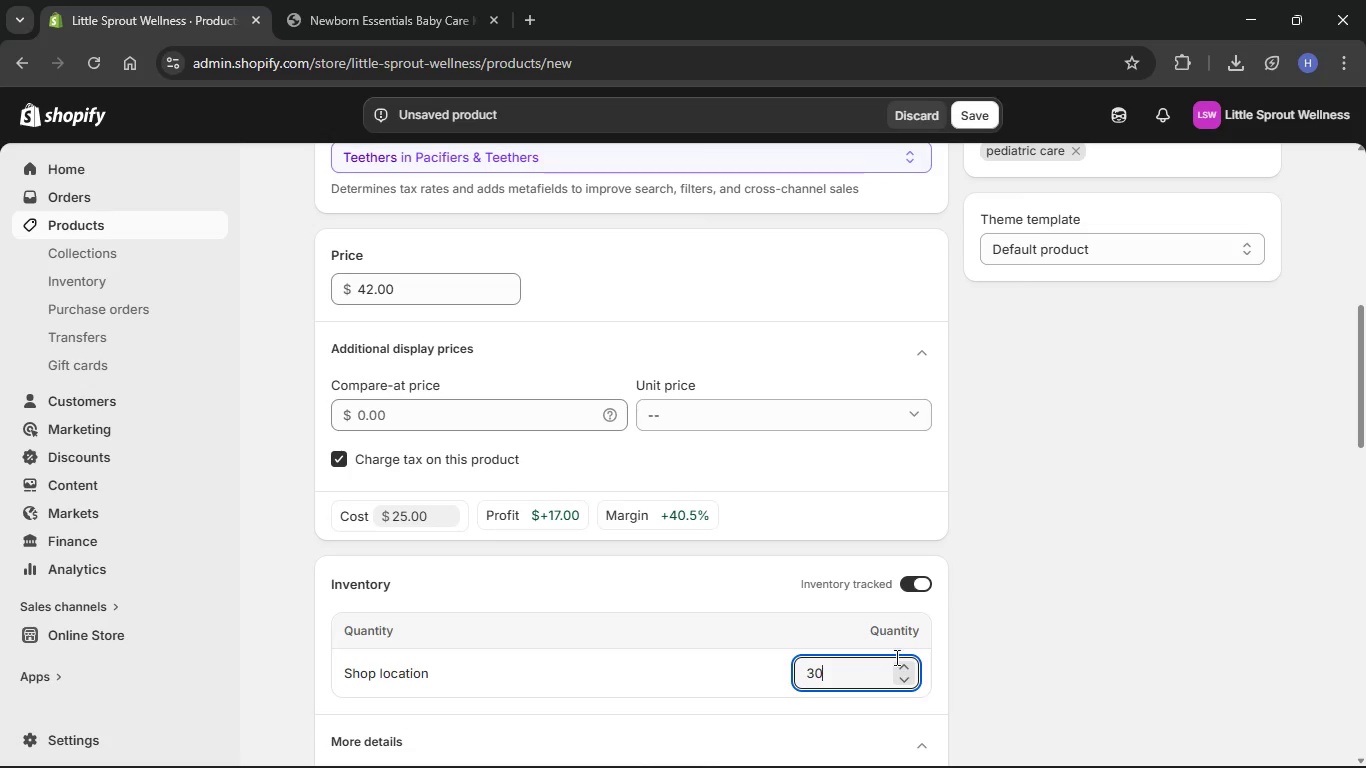 
left_click([1166, 620])
 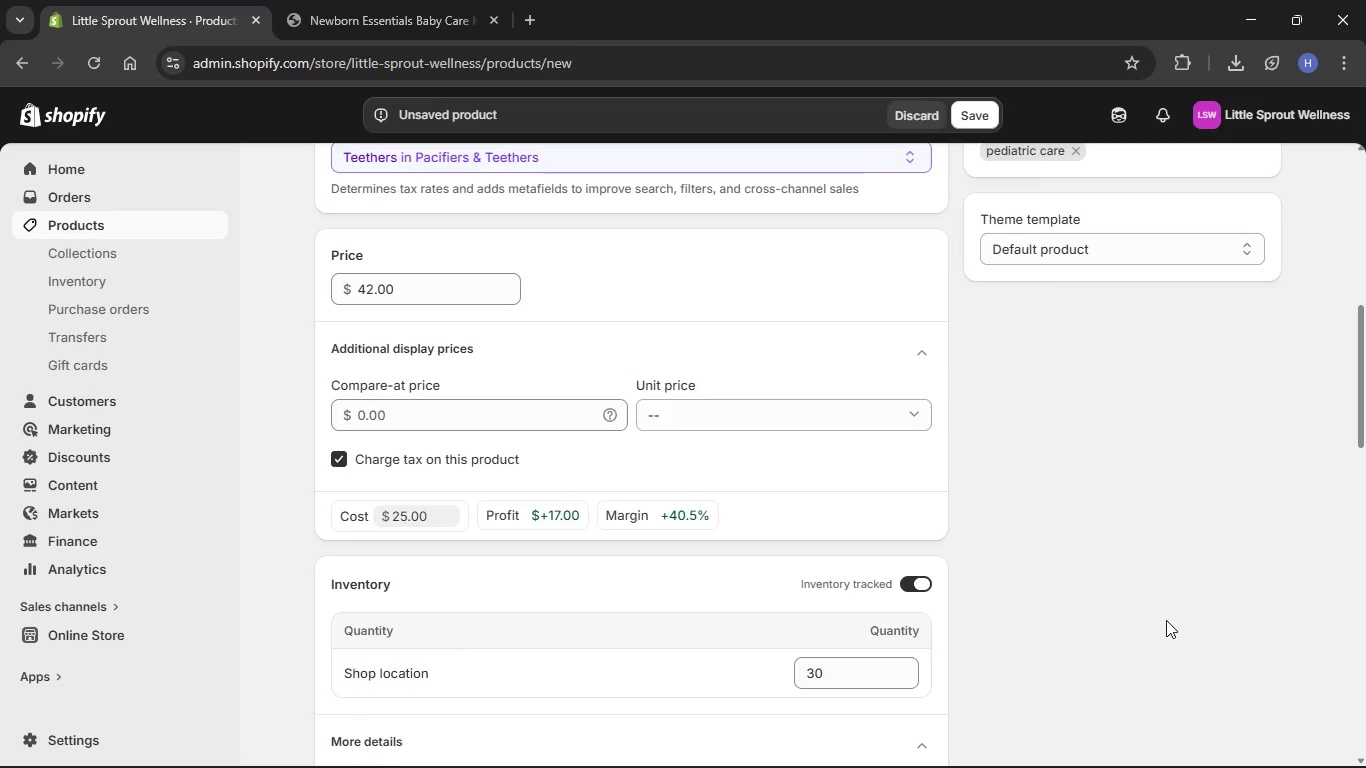 
scroll: coordinate [738, 304], scroll_direction: up, amount: 15.0
 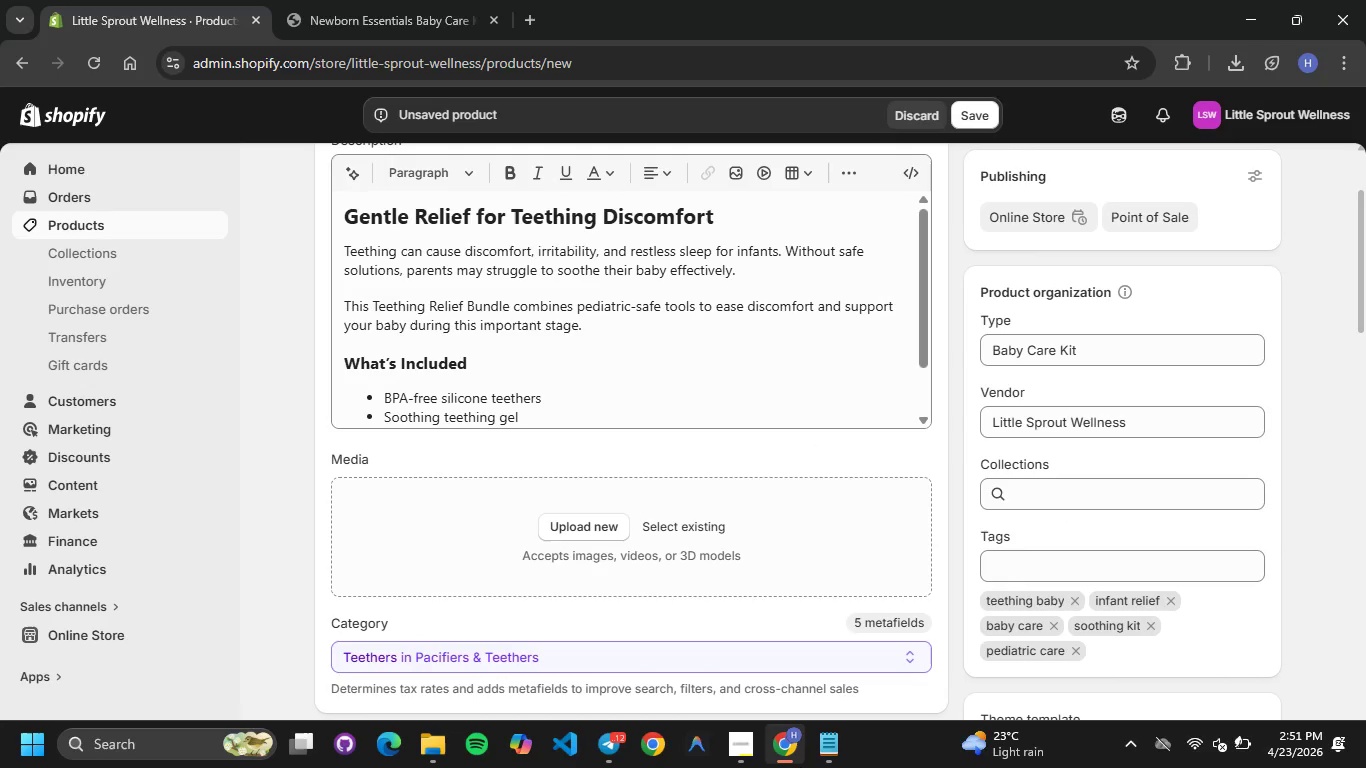 
left_click([819, 753])
 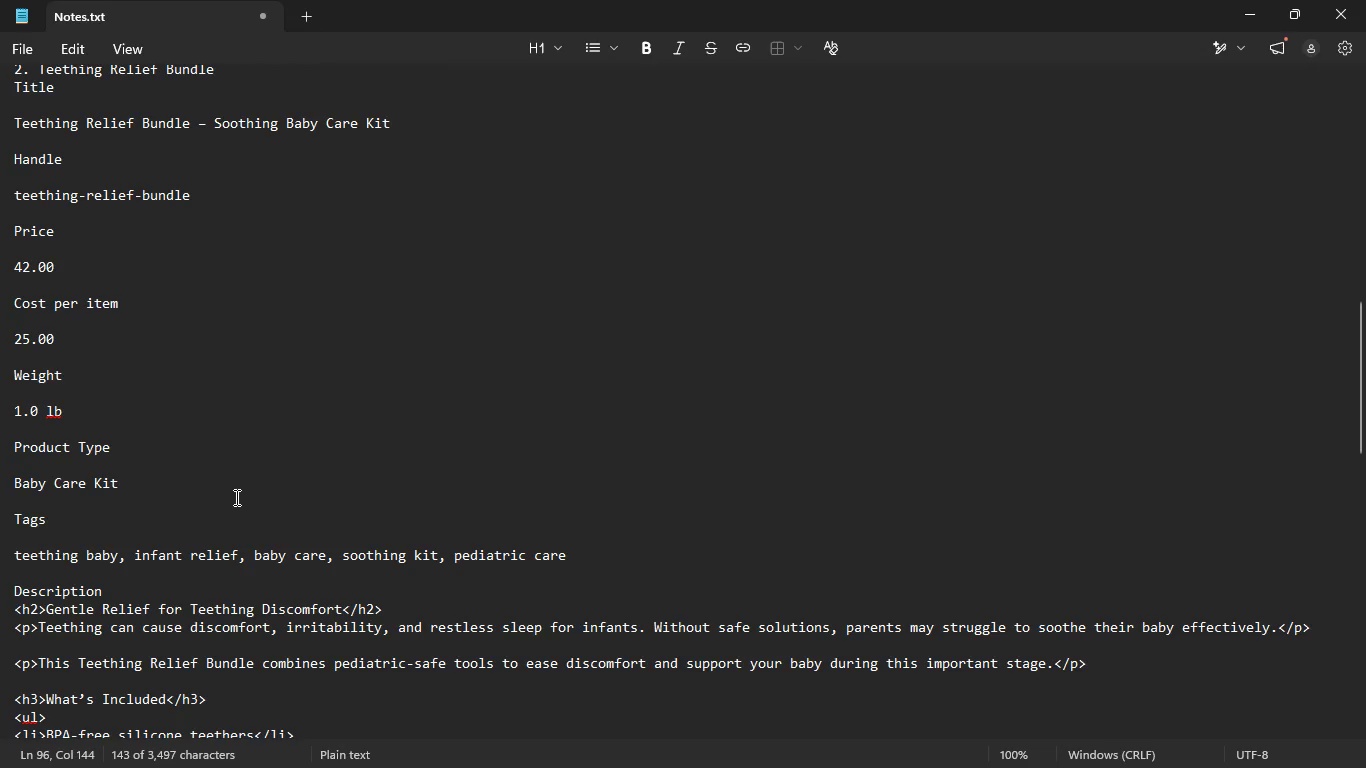 
scroll: coordinate [235, 497], scroll_direction: down, amount: 2.0
 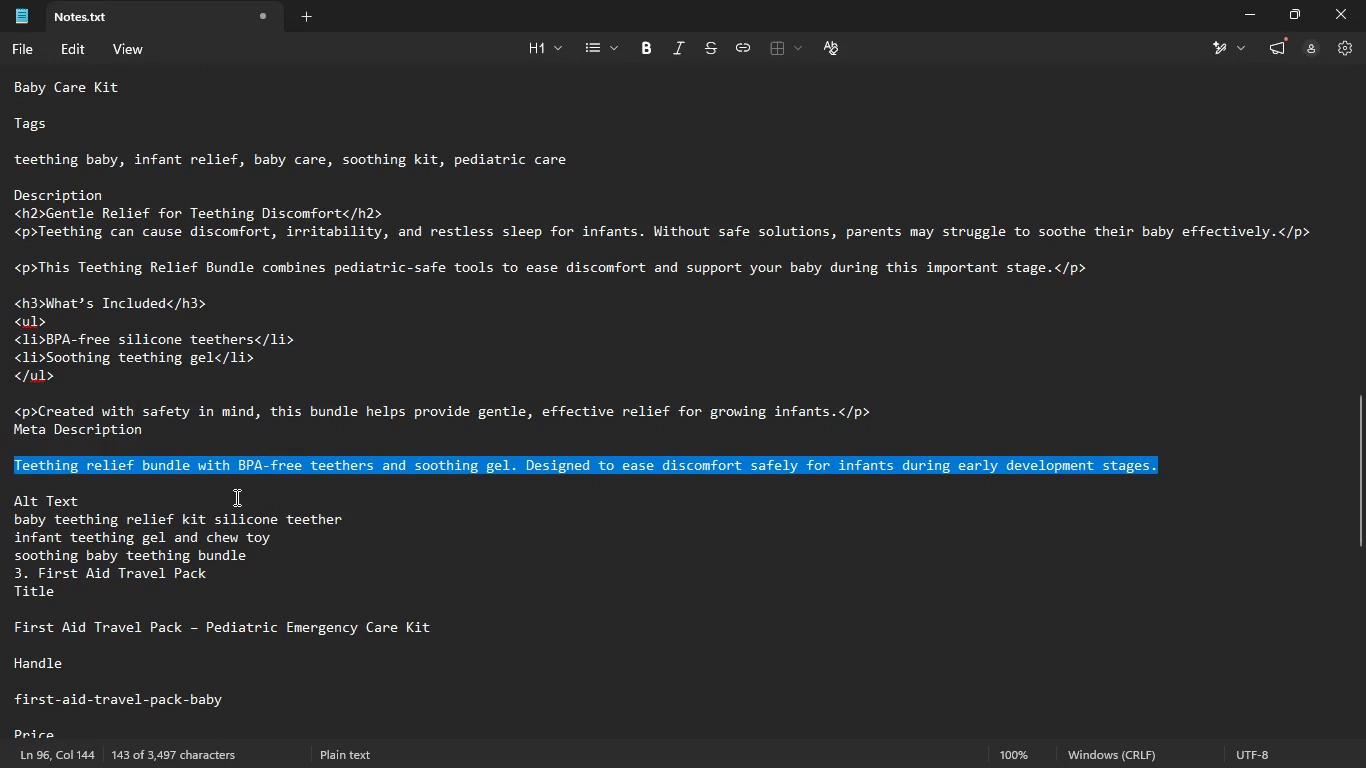 
left_click([251, 510])
 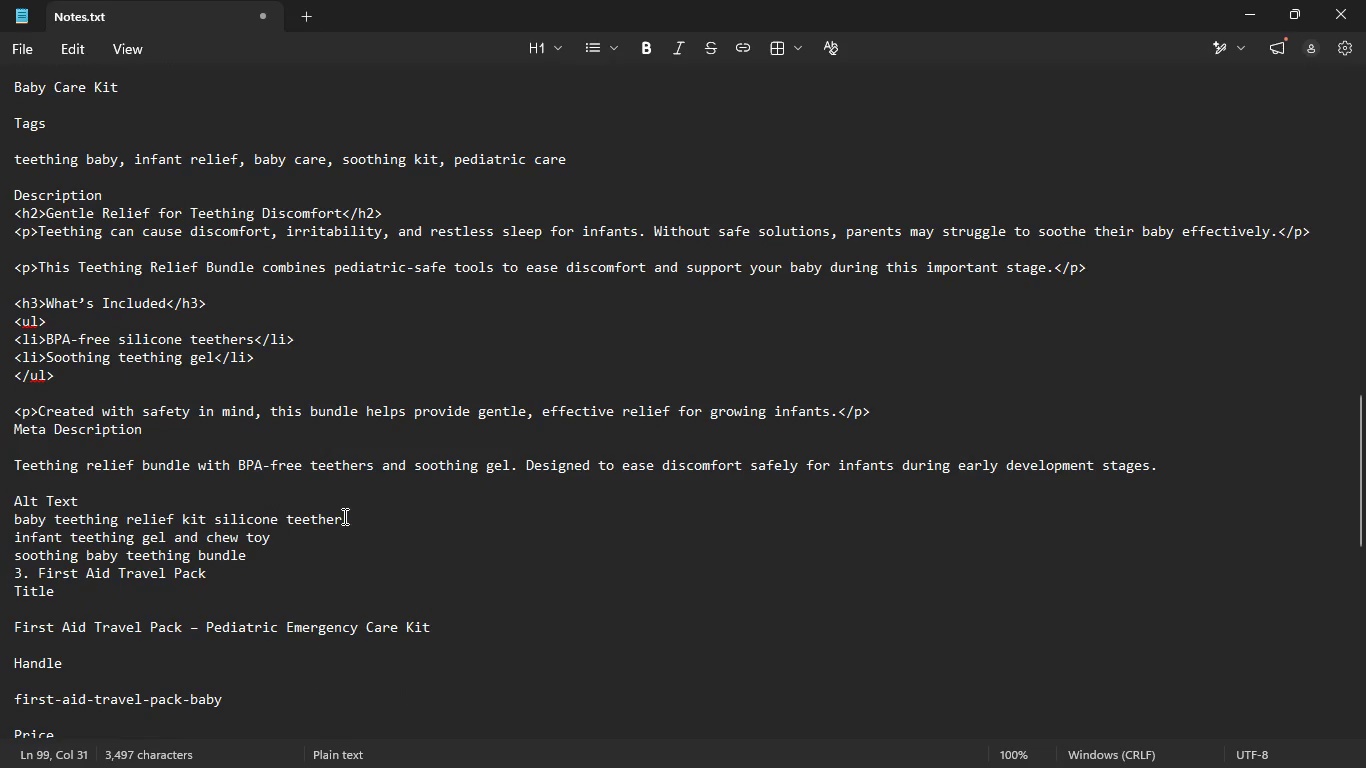 
left_click_drag(start_coordinate=[343, 516], to_coordinate=[0, 525])
 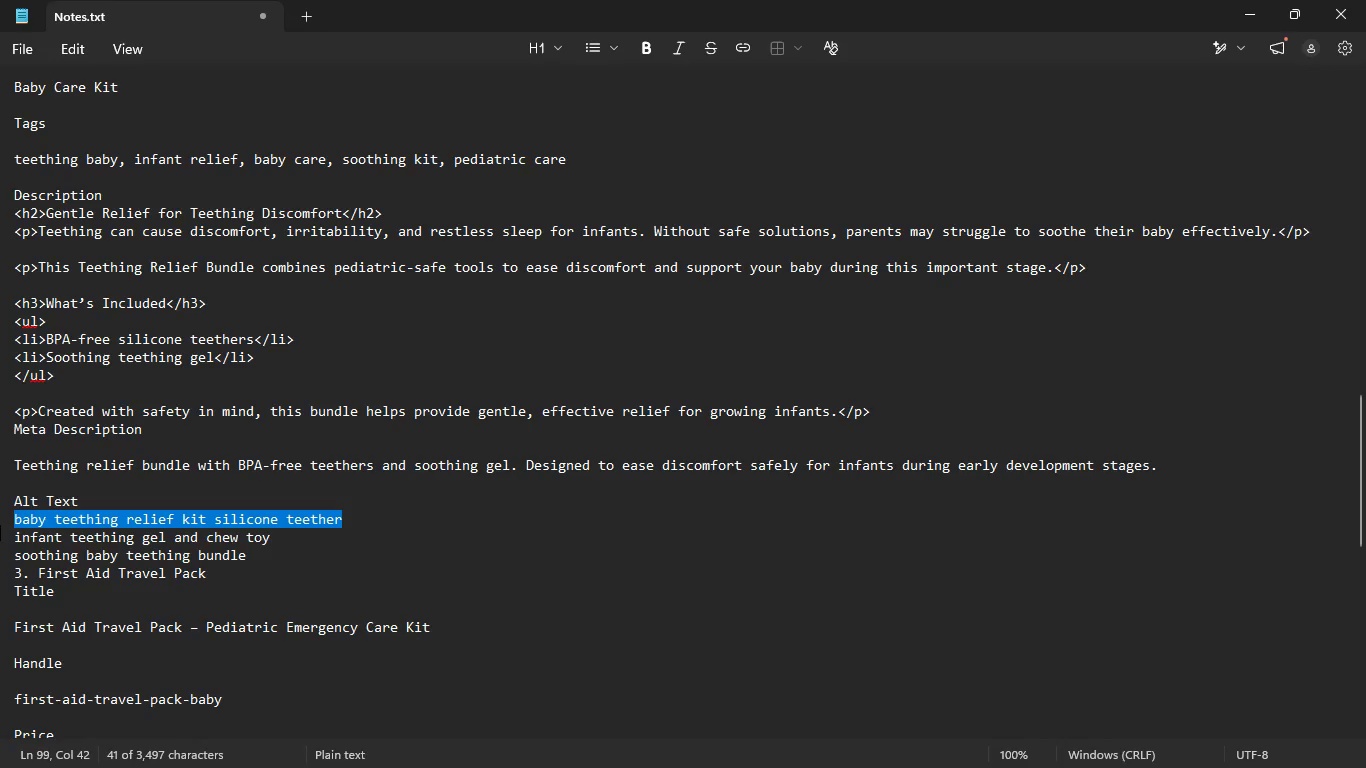 
key(Control+C)
 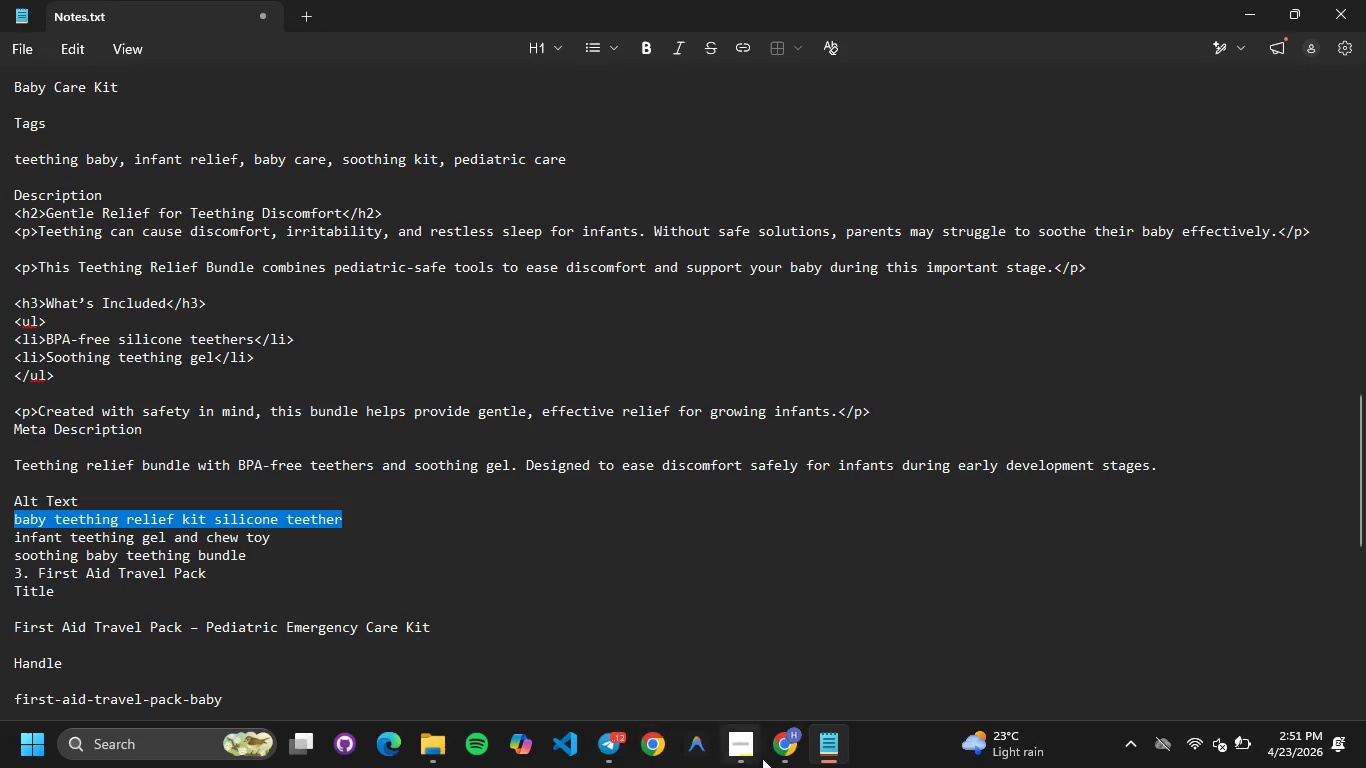 
left_click([784, 758])
 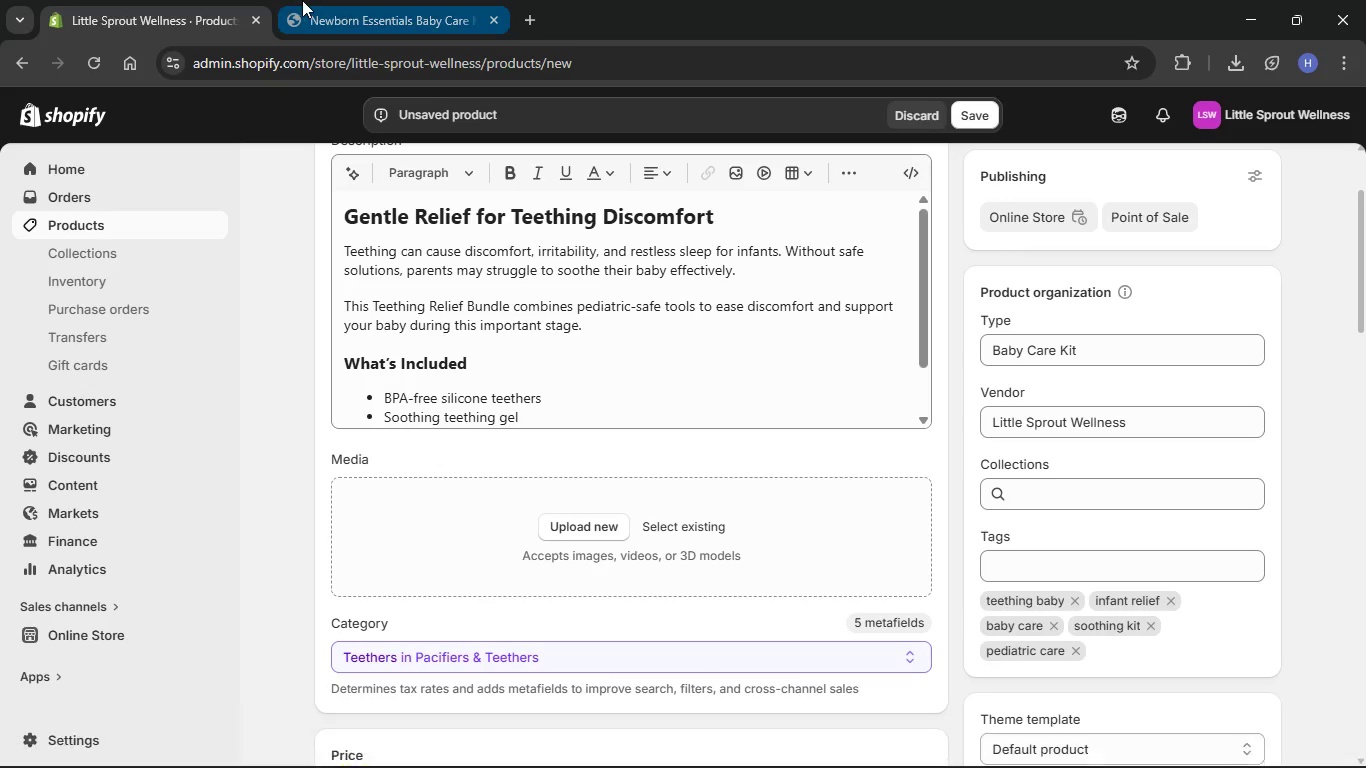 
left_click([302, 0])
 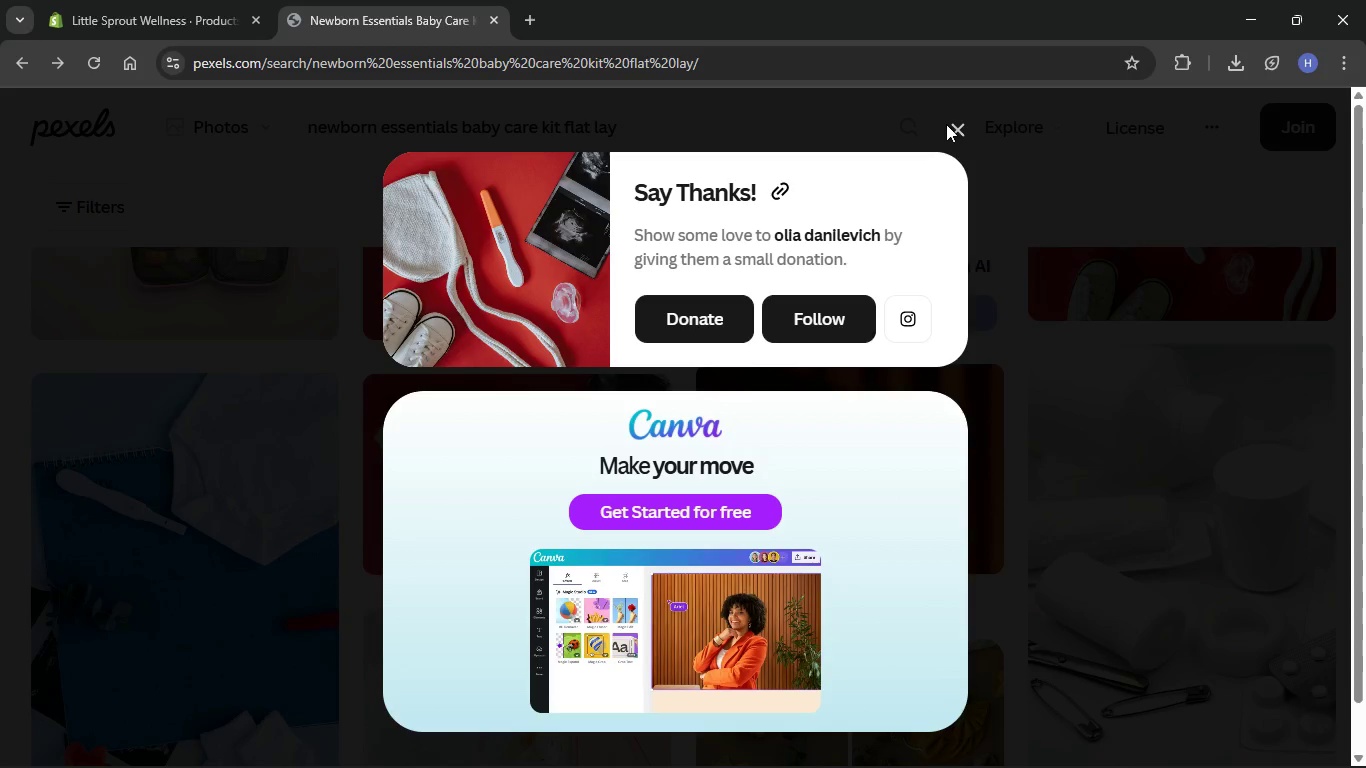 
left_click([967, 130])
 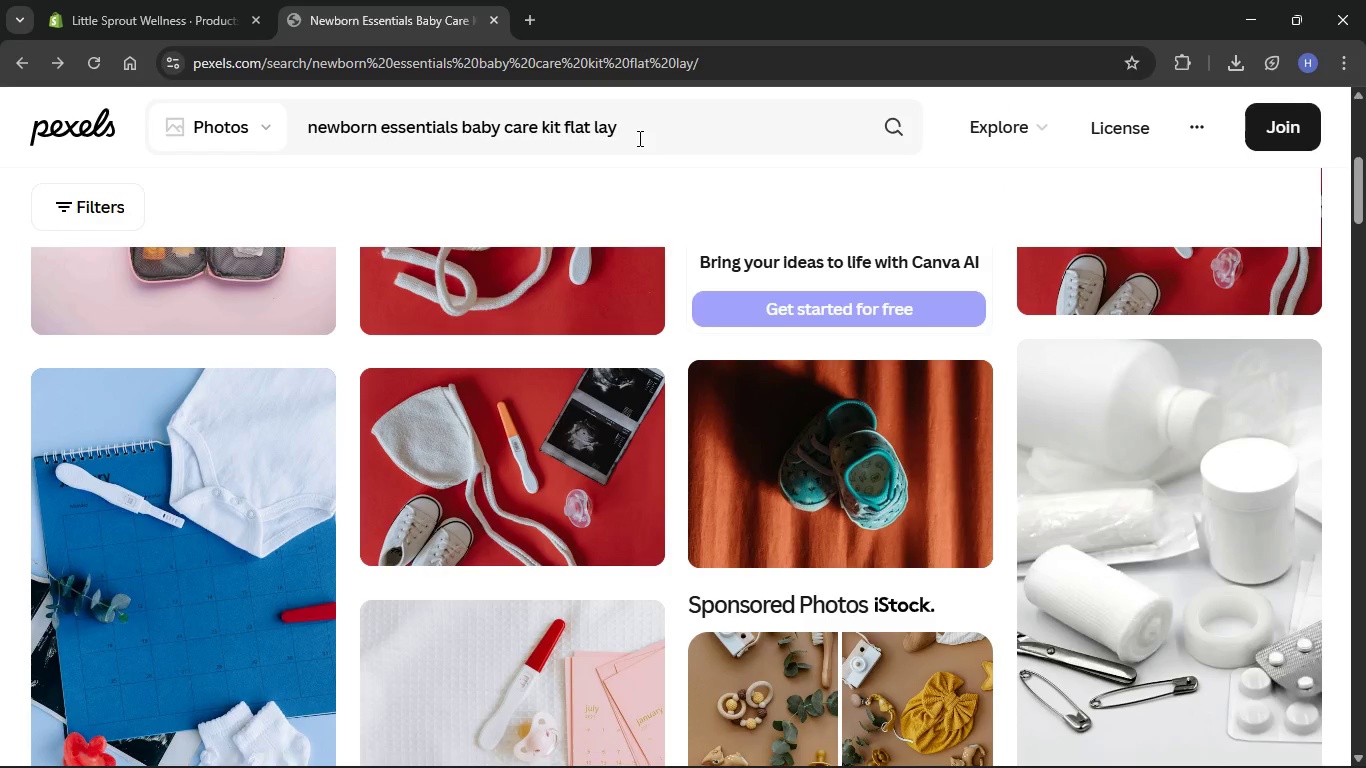 
left_click_drag(start_coordinate=[632, 136], to_coordinate=[0, 93])
 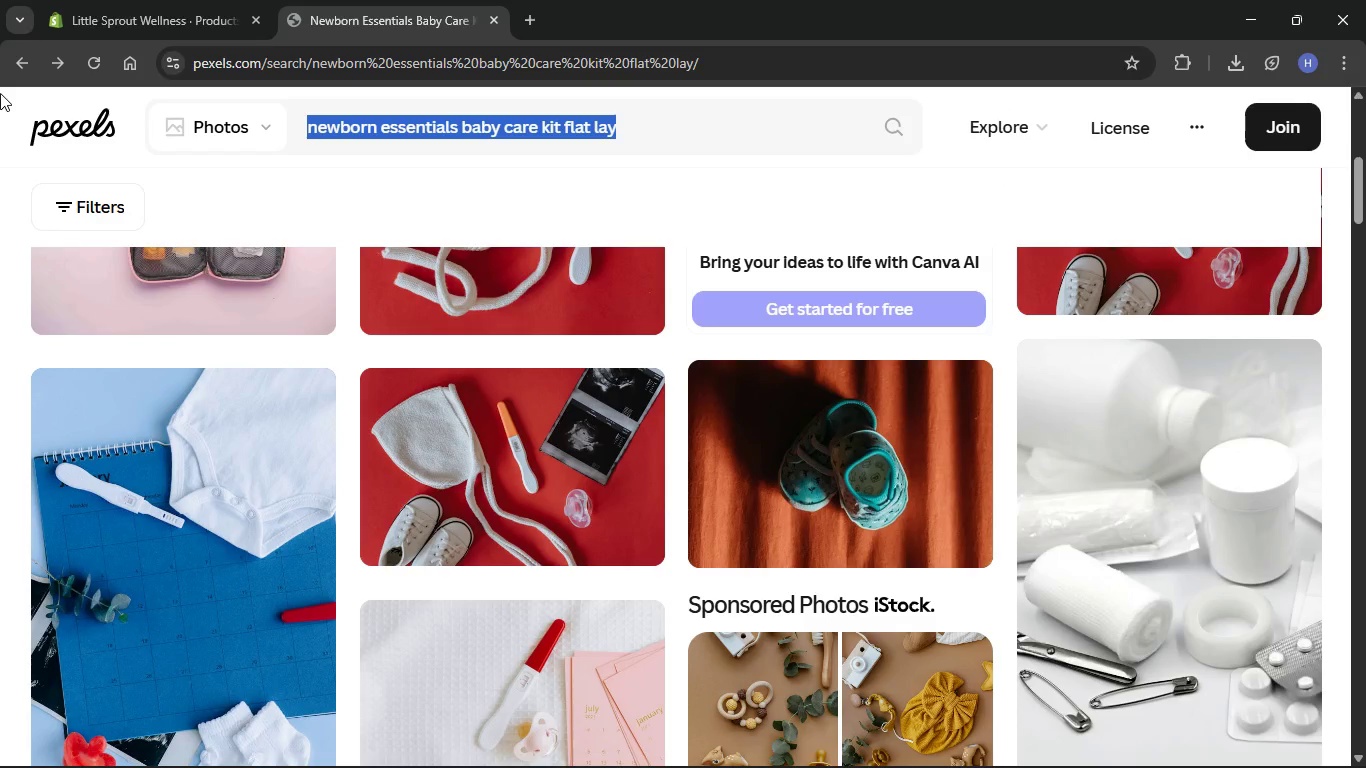 
key(Backspace)
 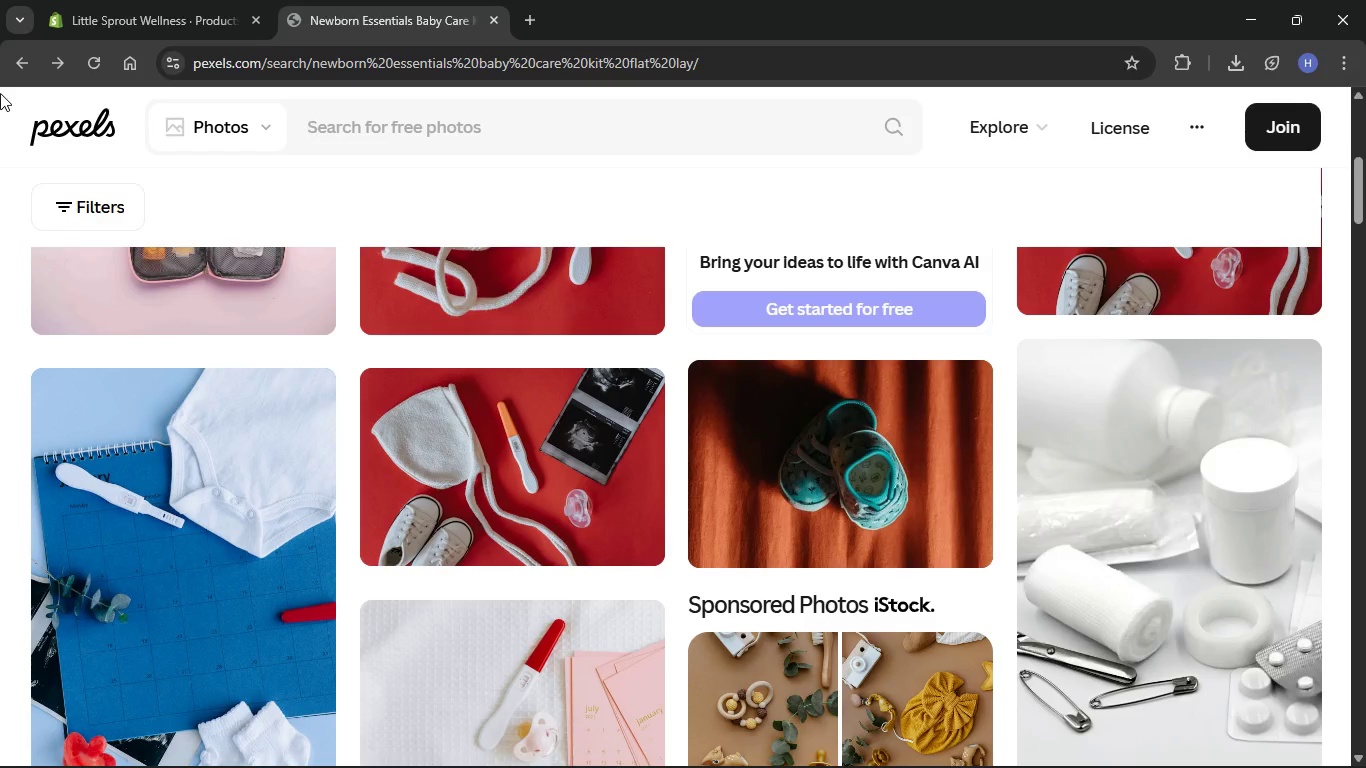 
key(Control+V)
 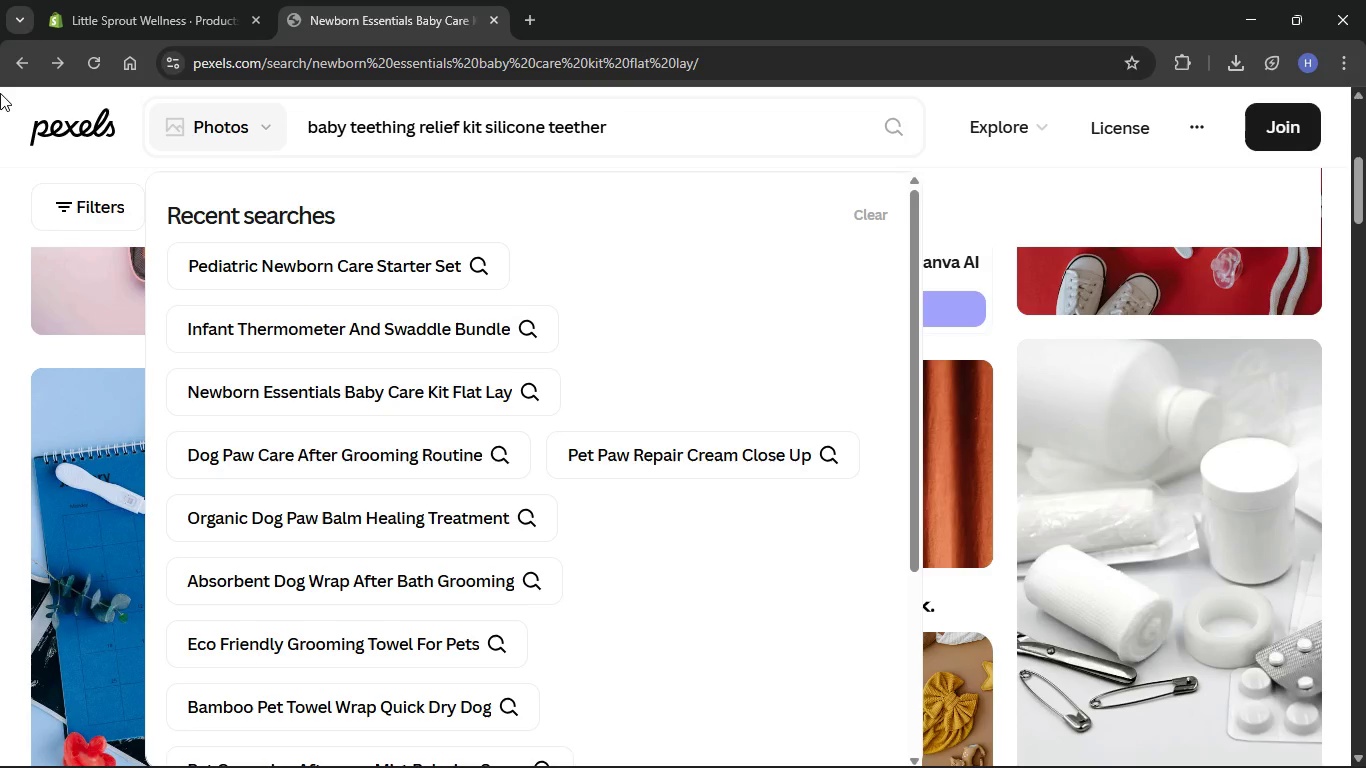 
key(Control+Enter)
 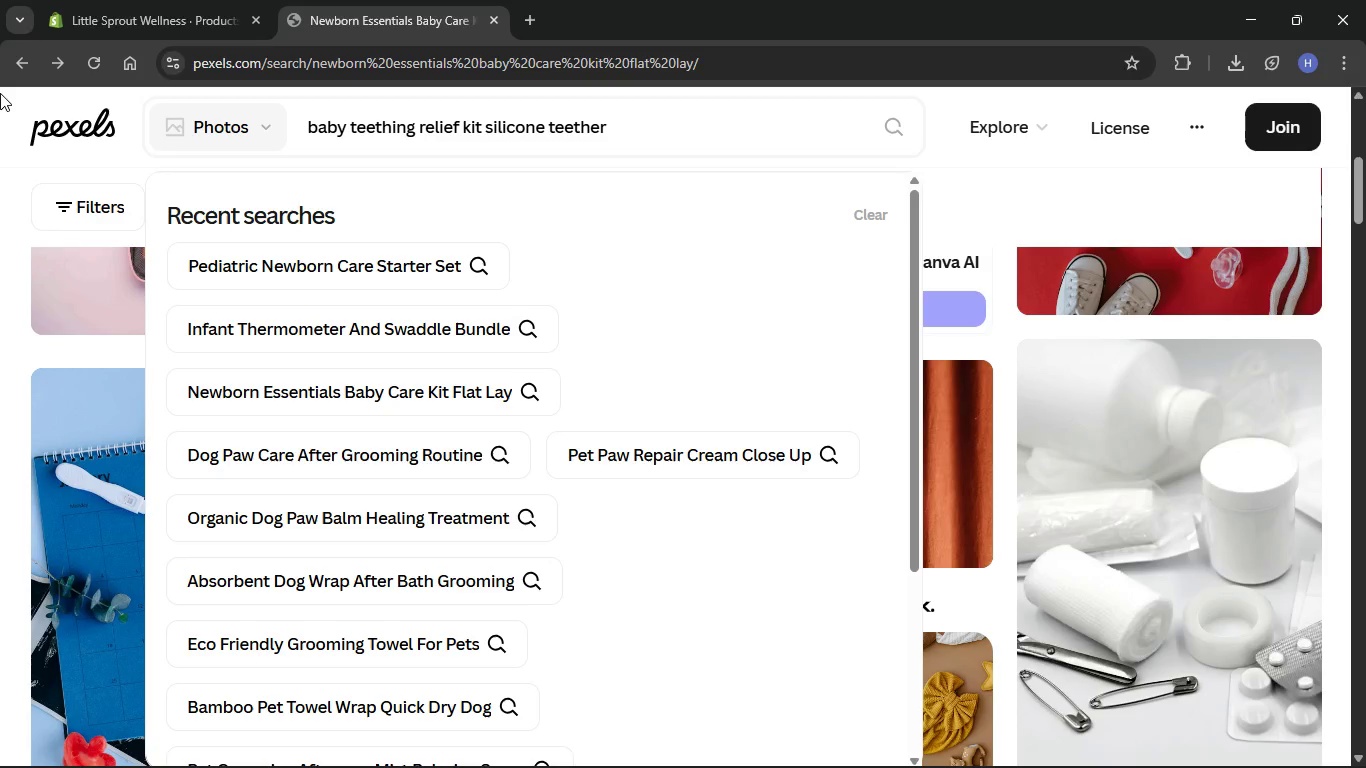 
wait(10.41)
 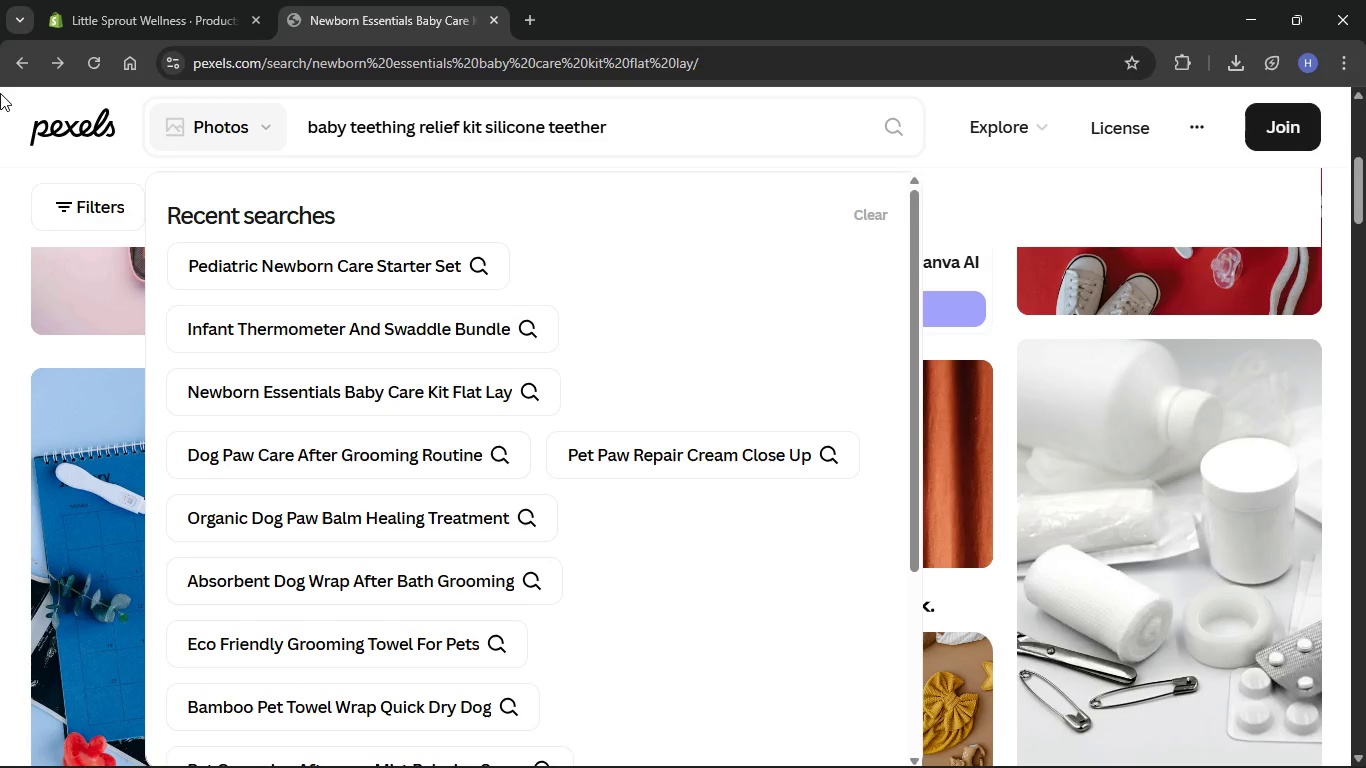 
key(Enter)
 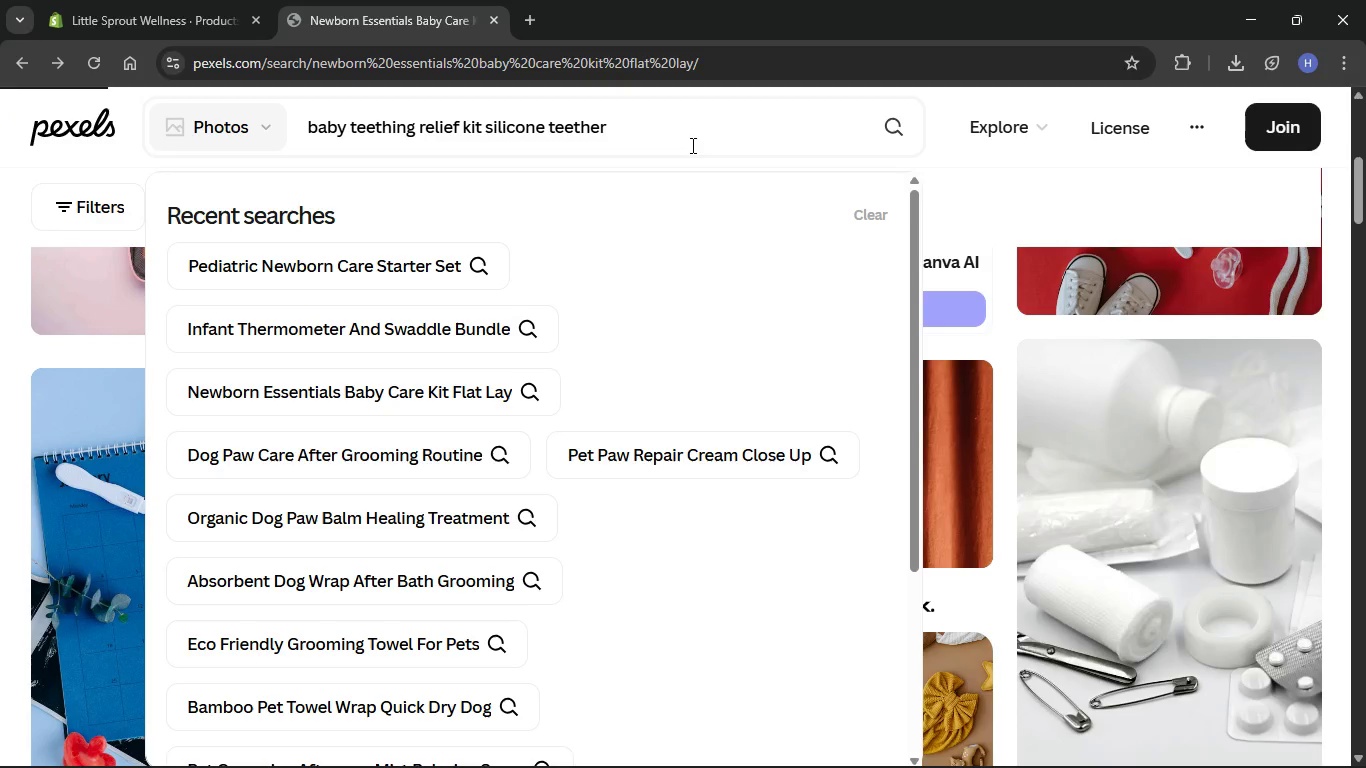 
key(Enter)
 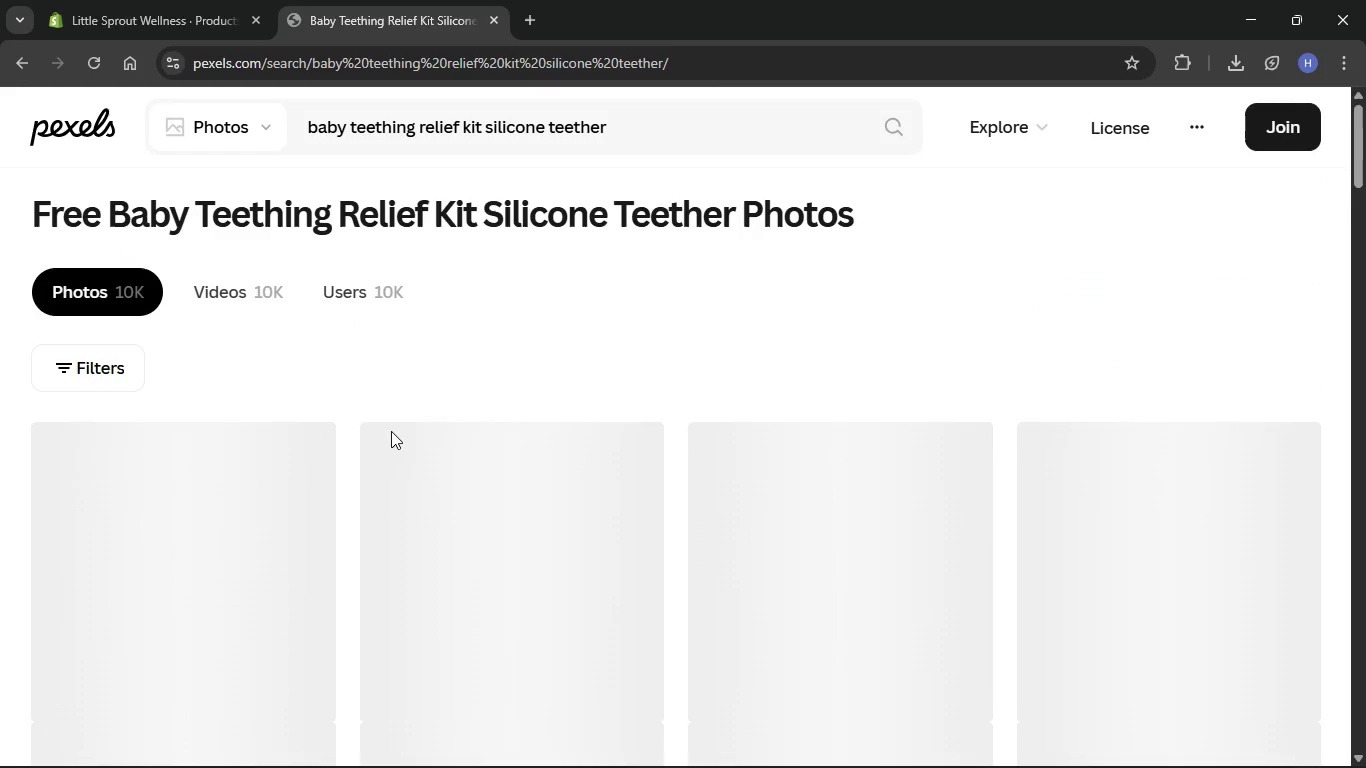 
scroll: coordinate [470, 437], scroll_direction: down, amount: 3.0
 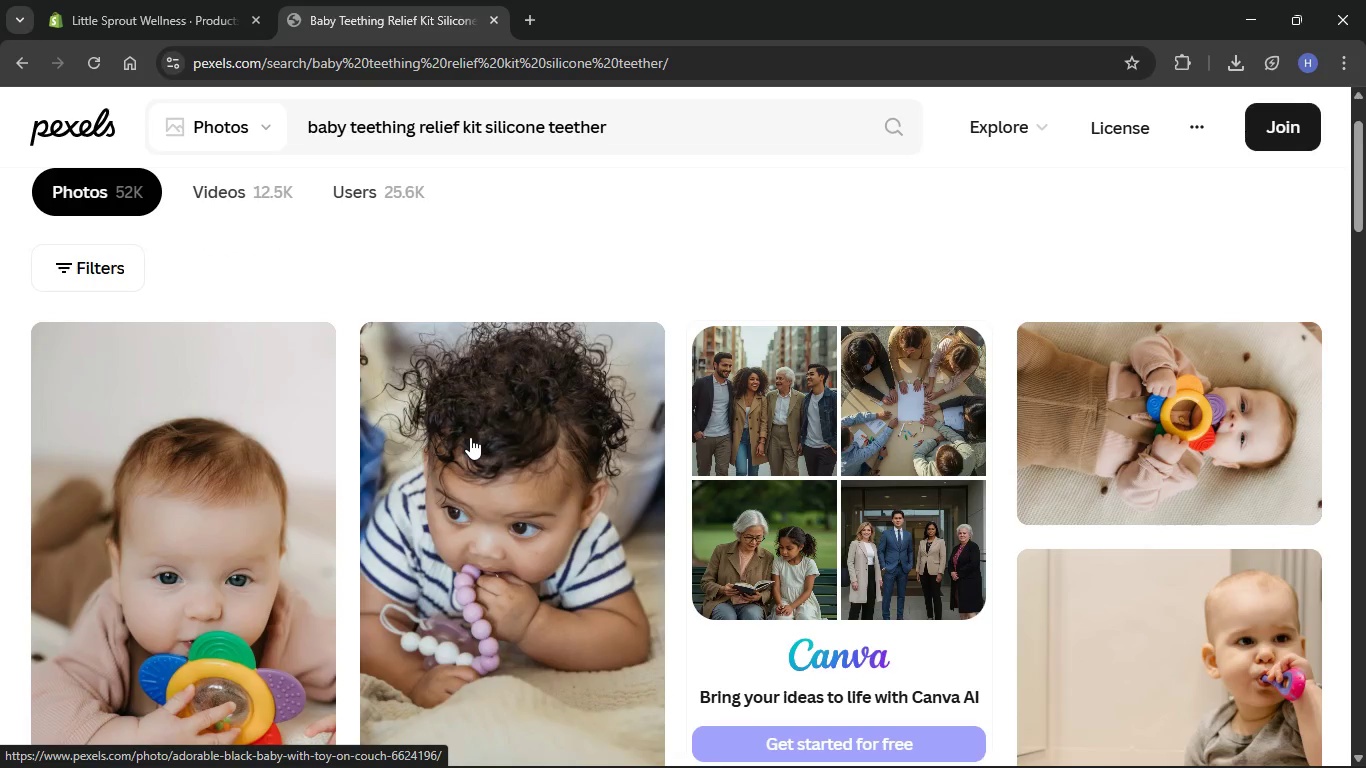 
scroll: coordinate [470, 437], scroll_direction: up, amount: 3.0
 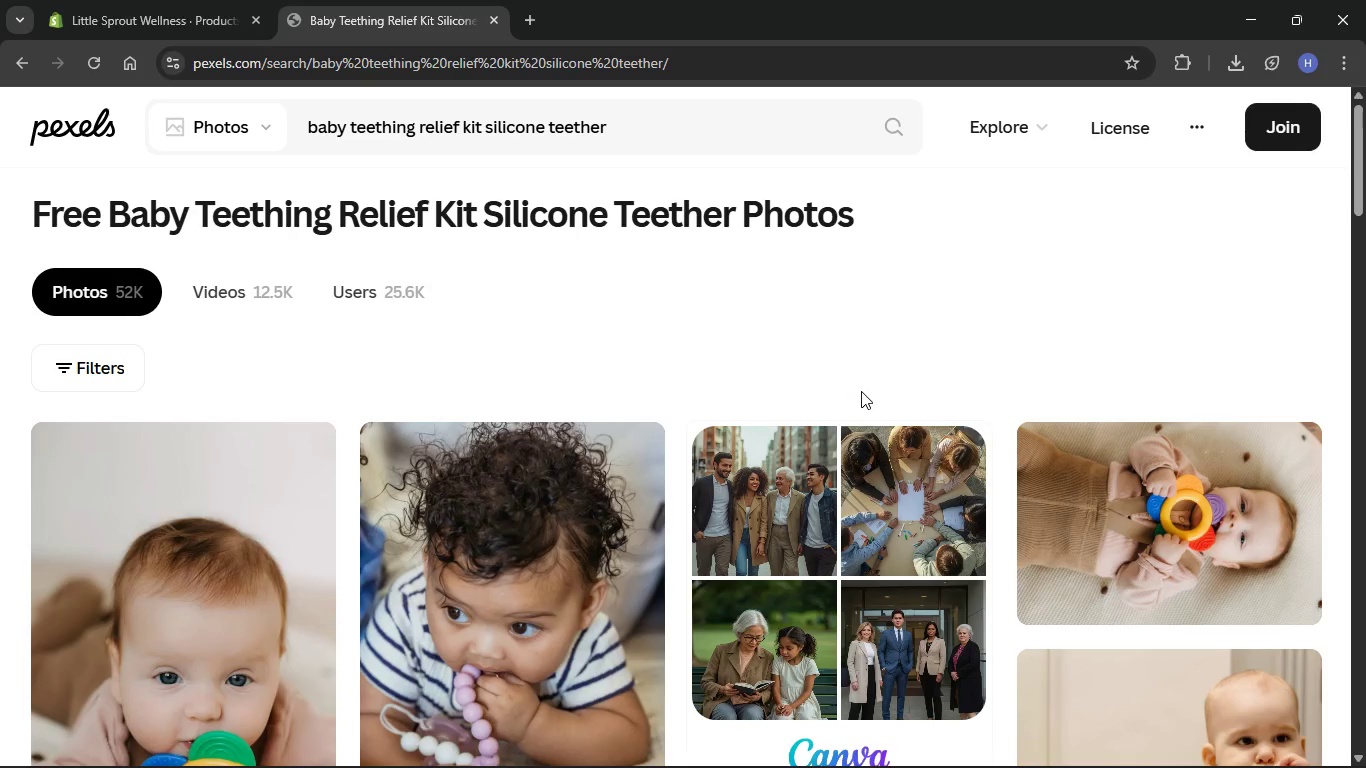 
scroll: coordinate [575, 381], scroll_direction: down, amount: 31.0
 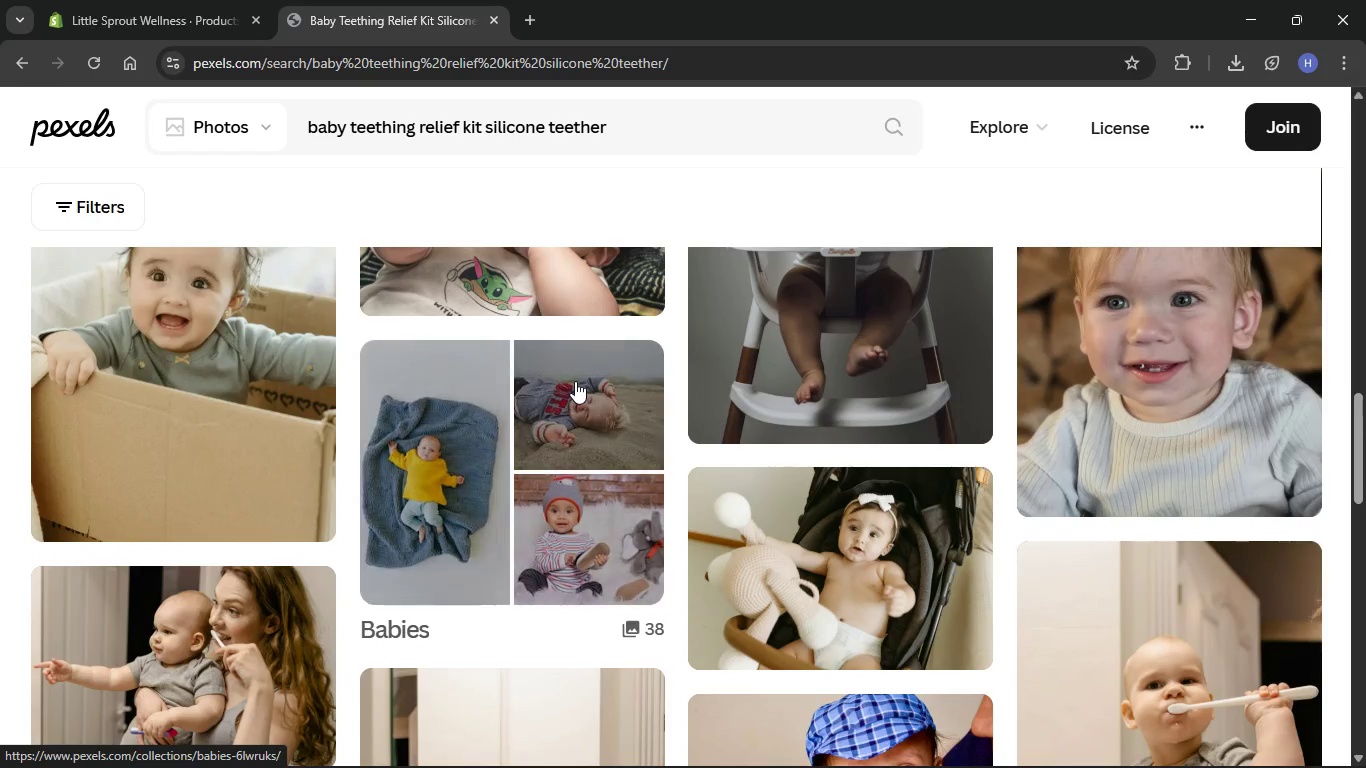 
scroll: coordinate [575, 381], scroll_direction: down, amount: 7.0
 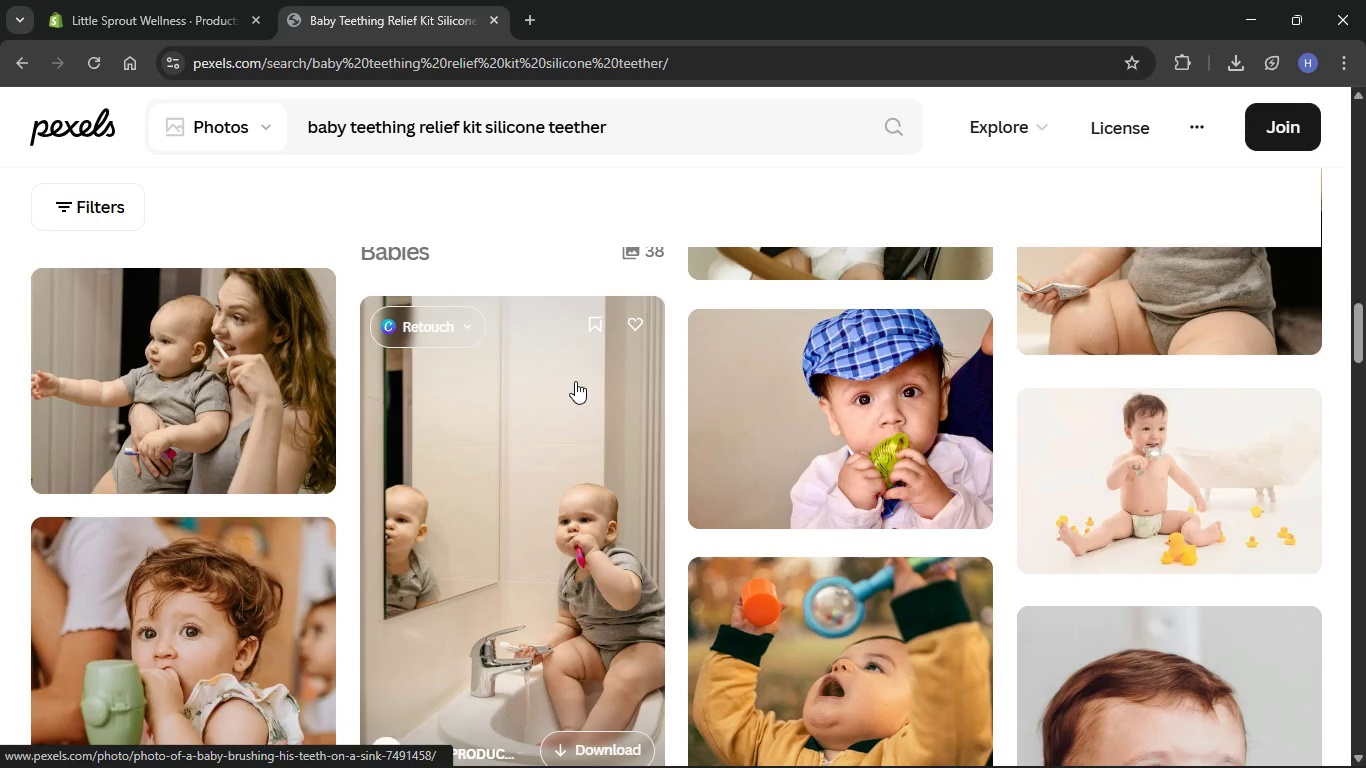 
scroll: coordinate [575, 381], scroll_direction: up, amount: 31.0
 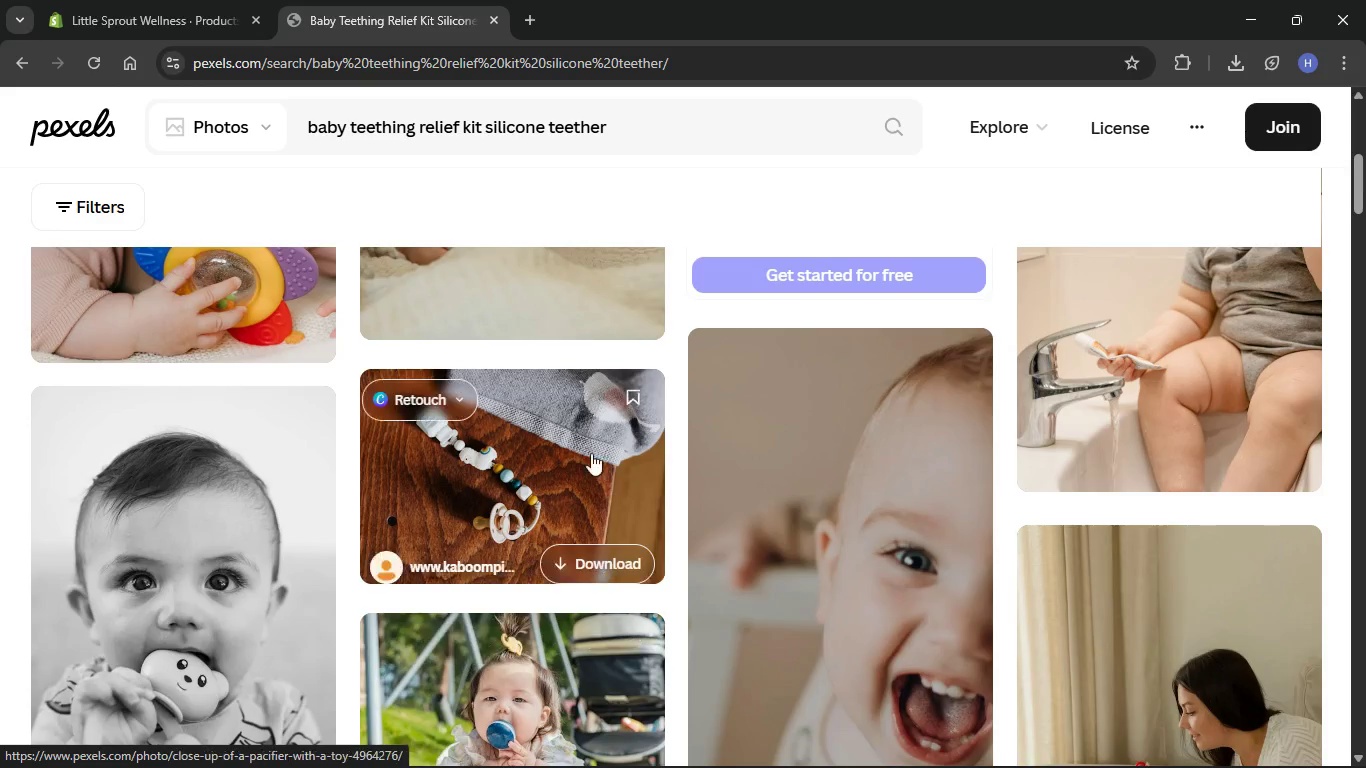 
left_click([623, 541])
 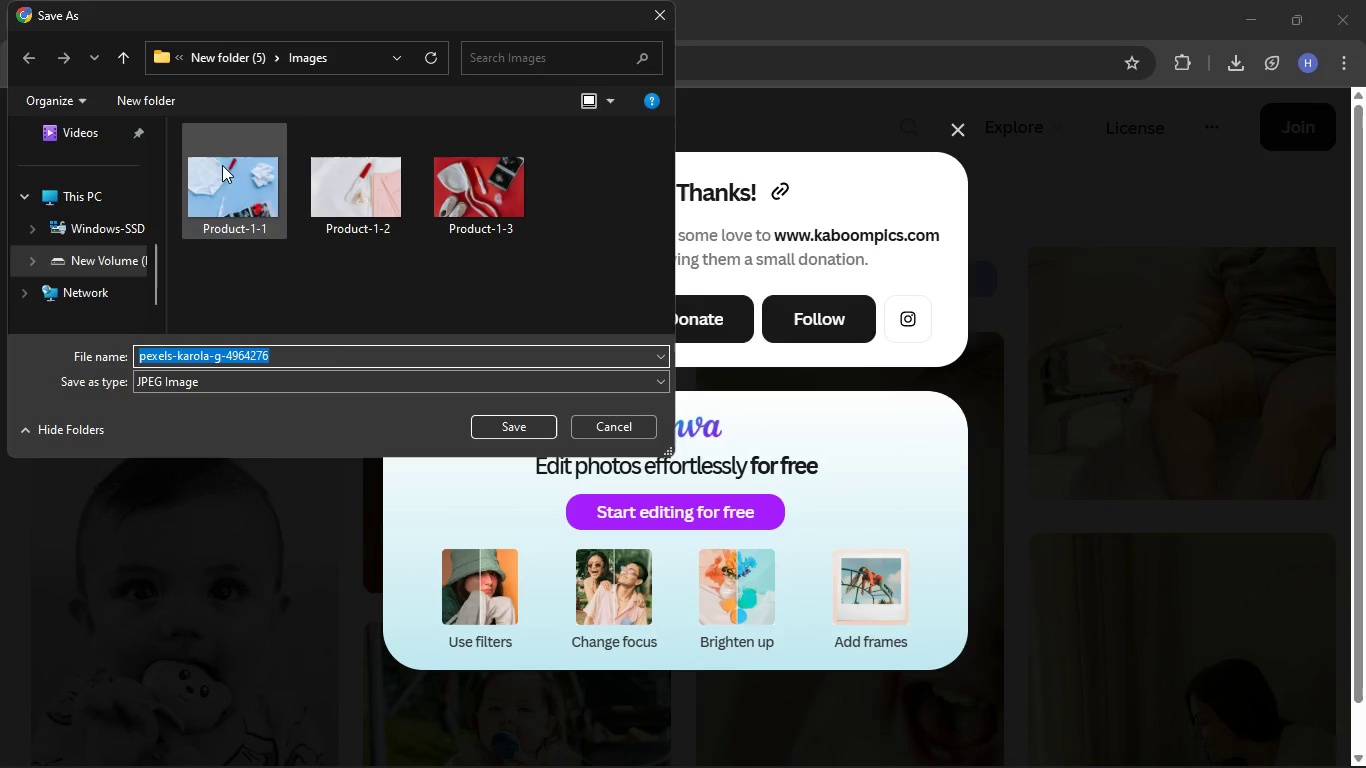 
key(Backspace)
type(Product-2-1)
 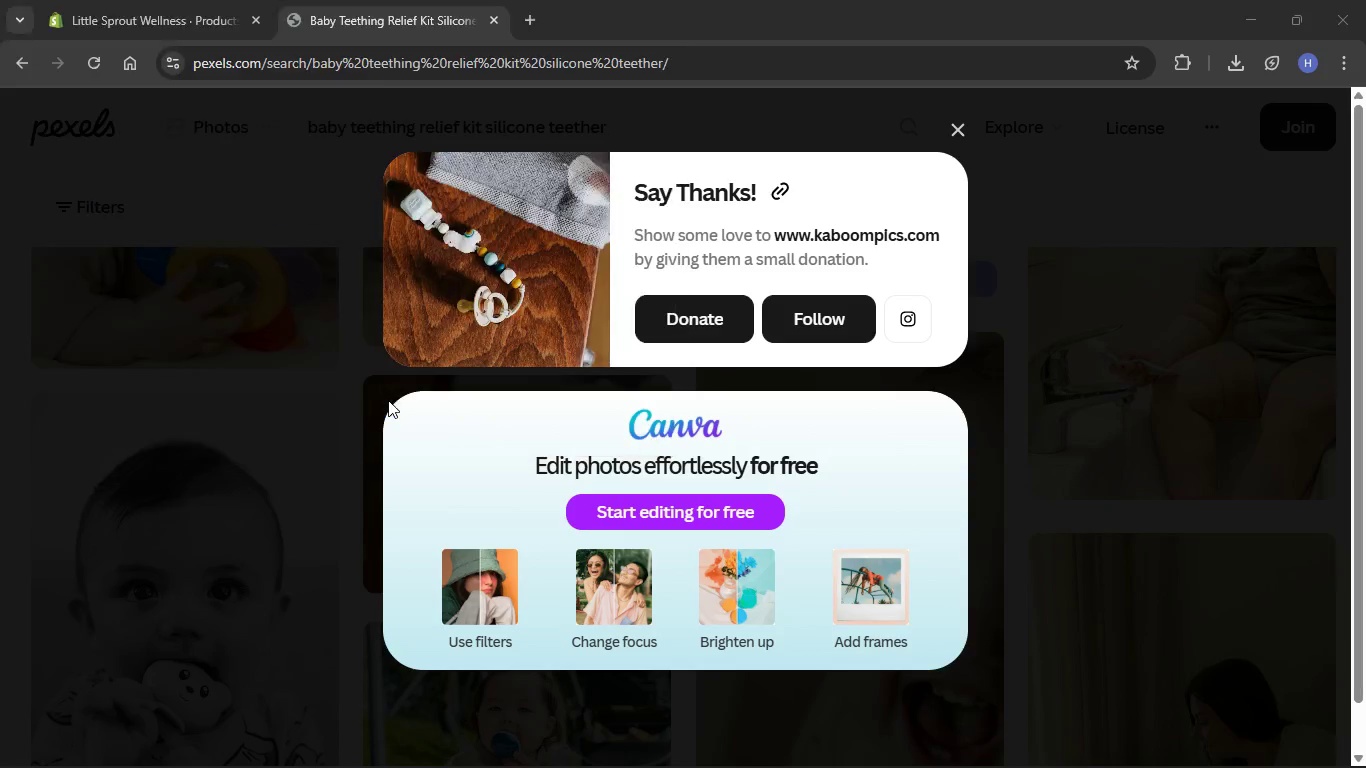 
key(Enter)
 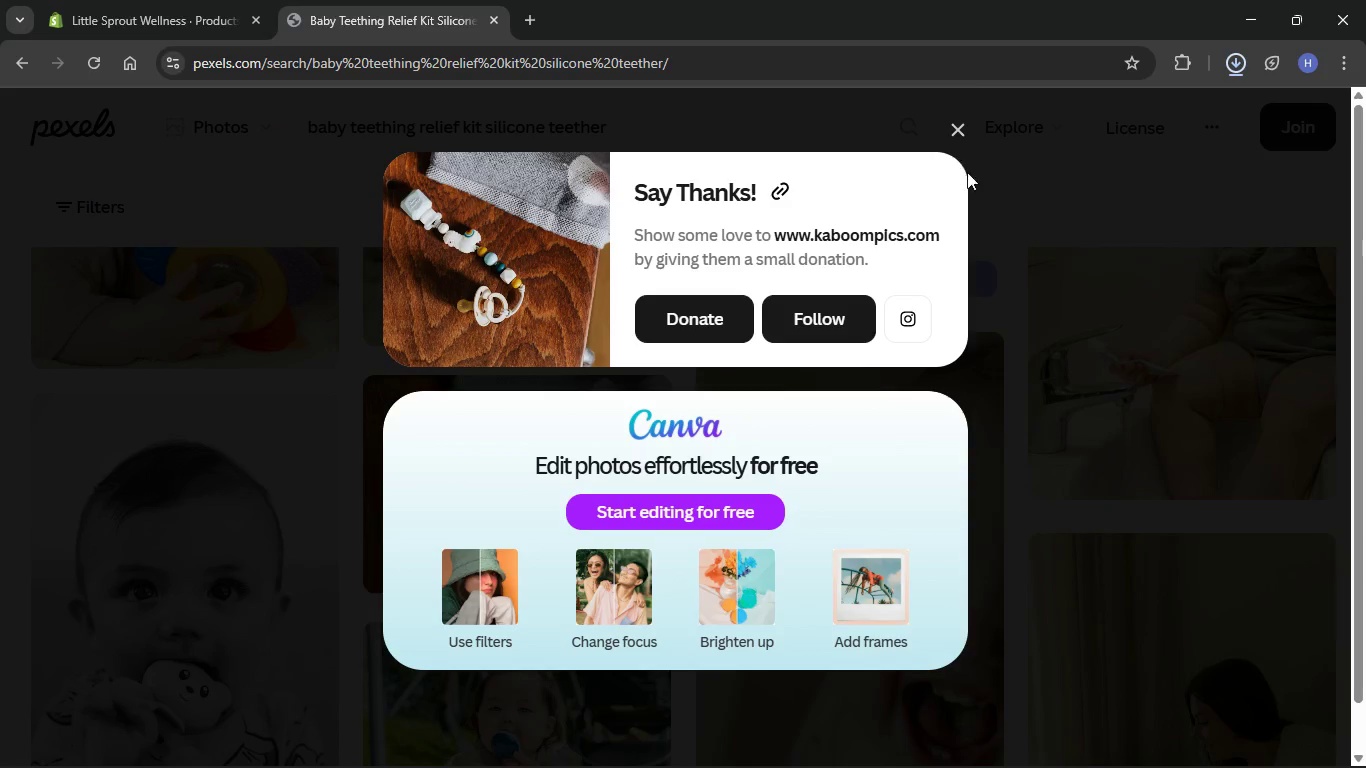 
left_click([960, 135])
 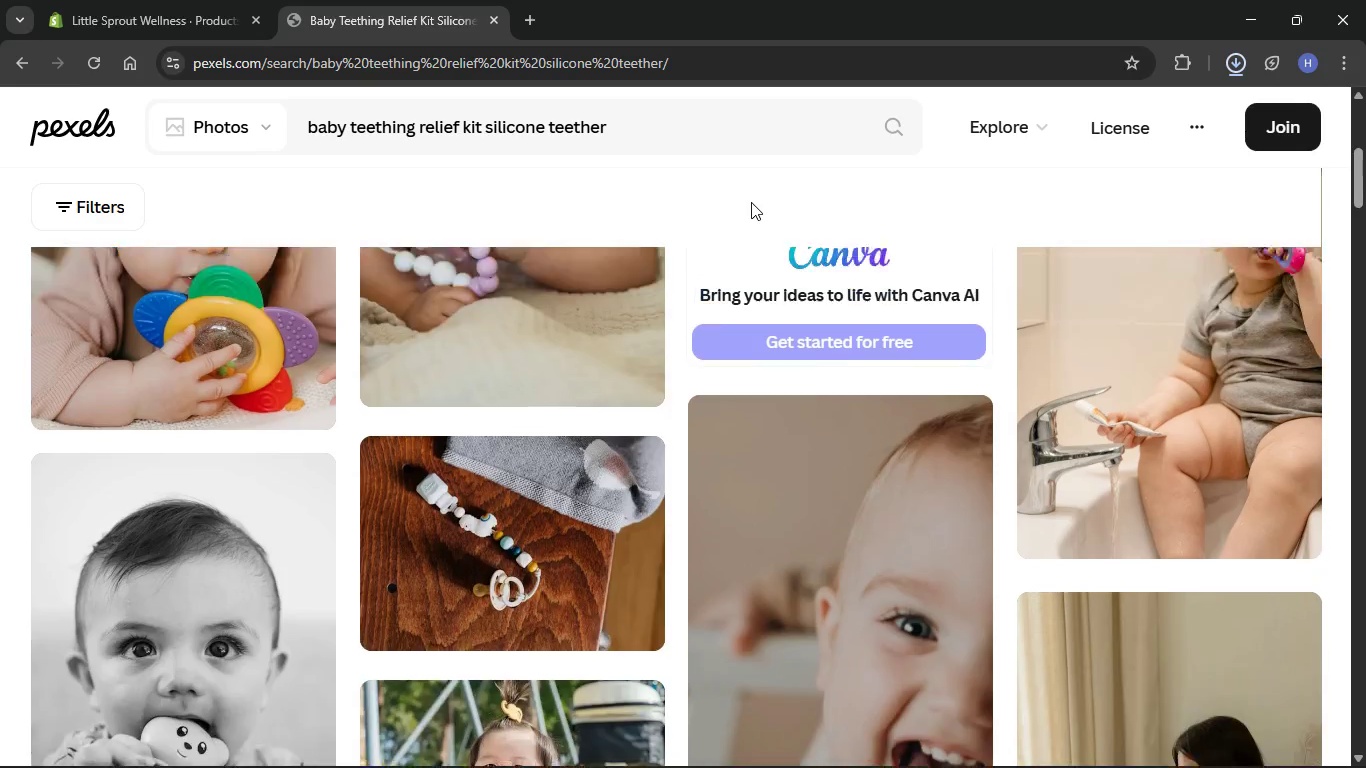 
scroll: coordinate [751, 202], scroll_direction: up, amount: 16.0
 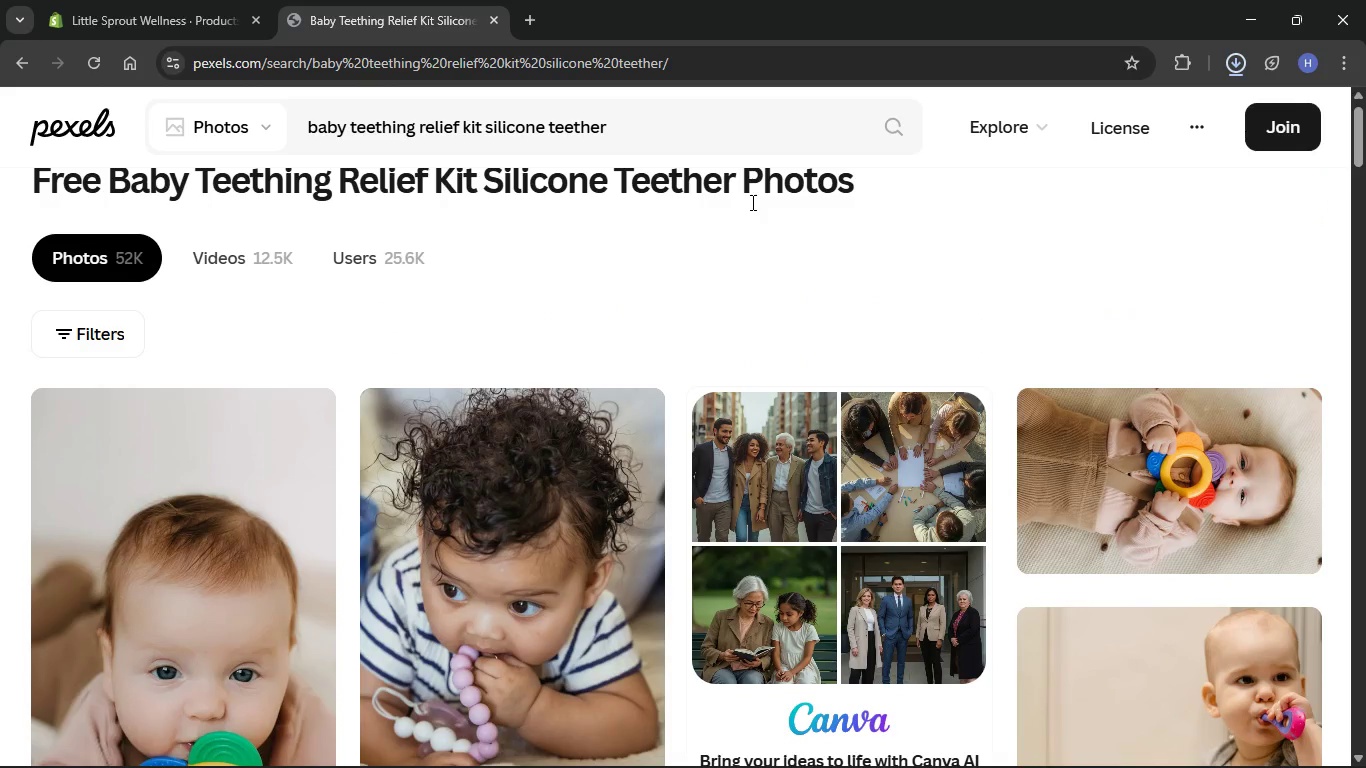 
scroll: coordinate [751, 202], scroll_direction: down, amount: 4.0
 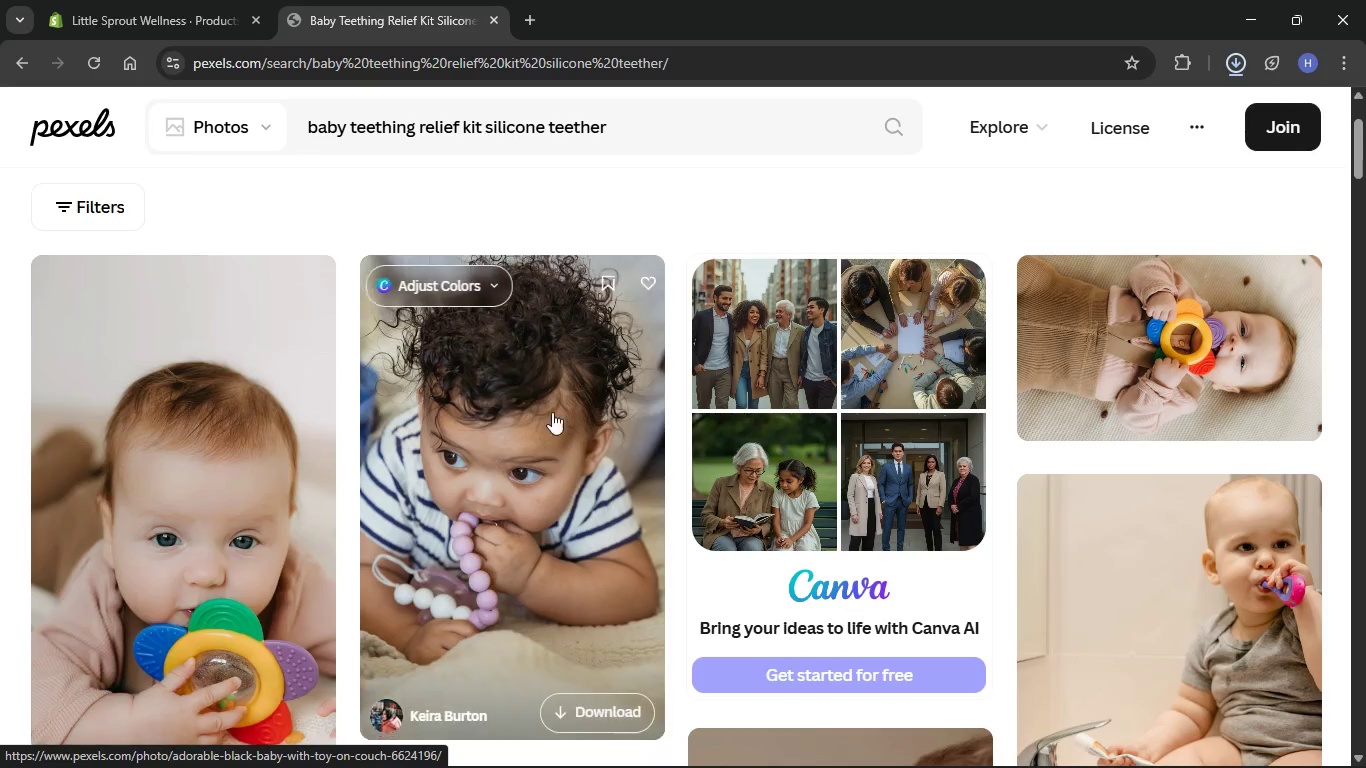 
left_click_drag(start_coordinate=[648, 121], to_coordinate=[200, 159])
 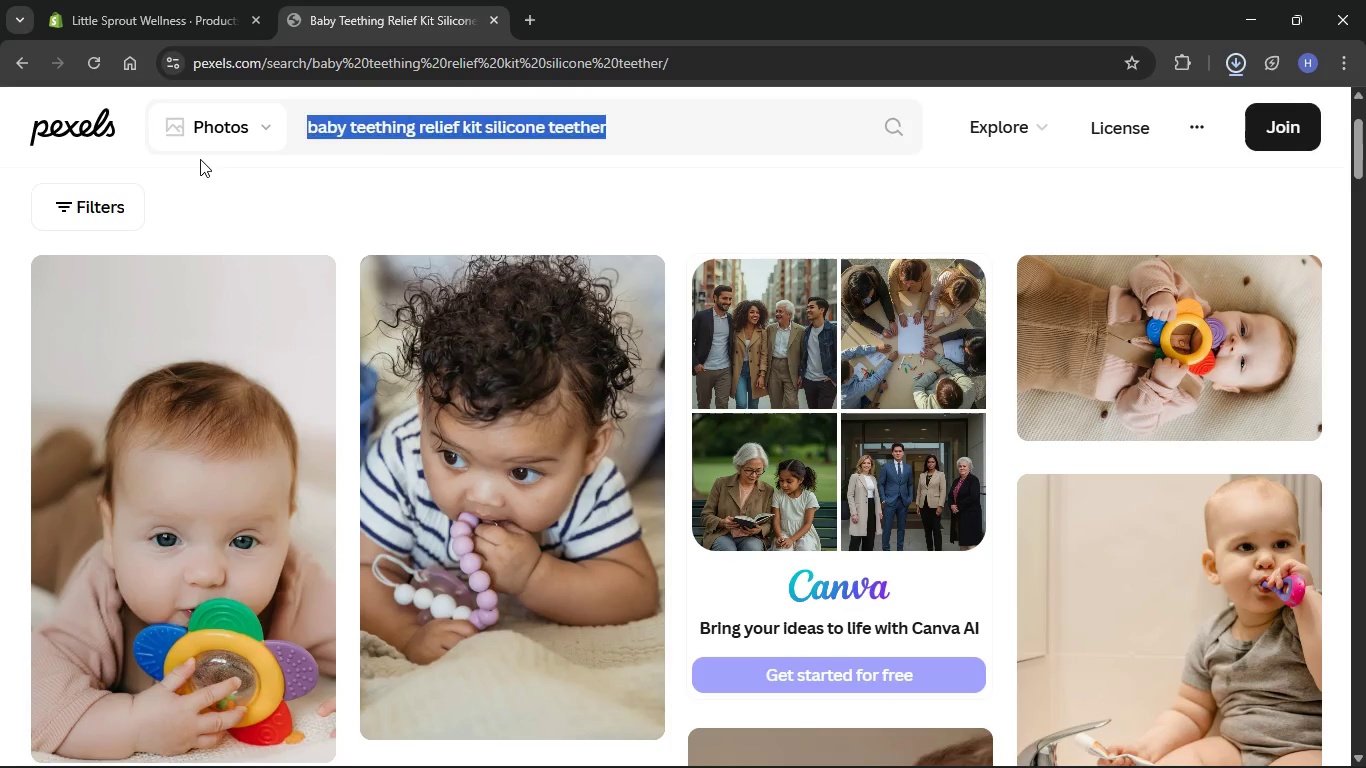 
key(Backspace)
 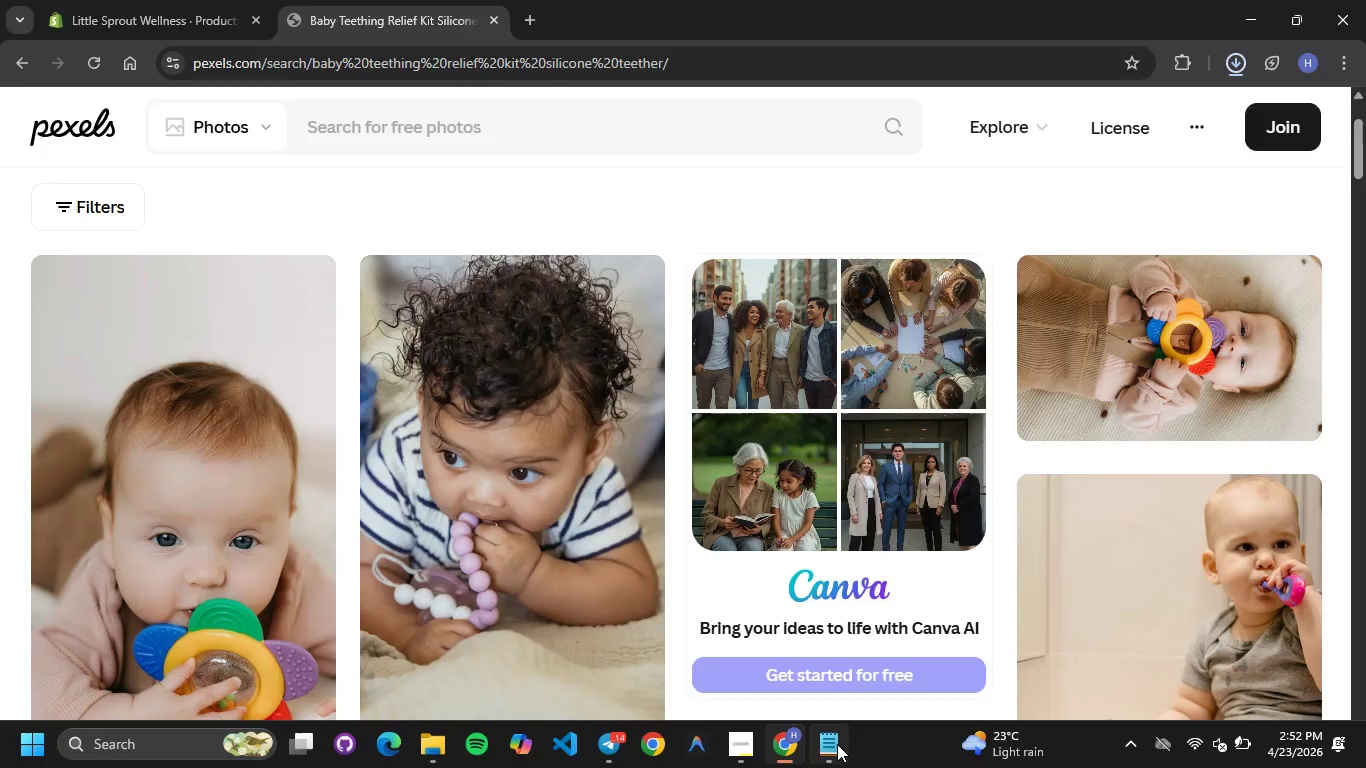 
double_click([353, 568])
 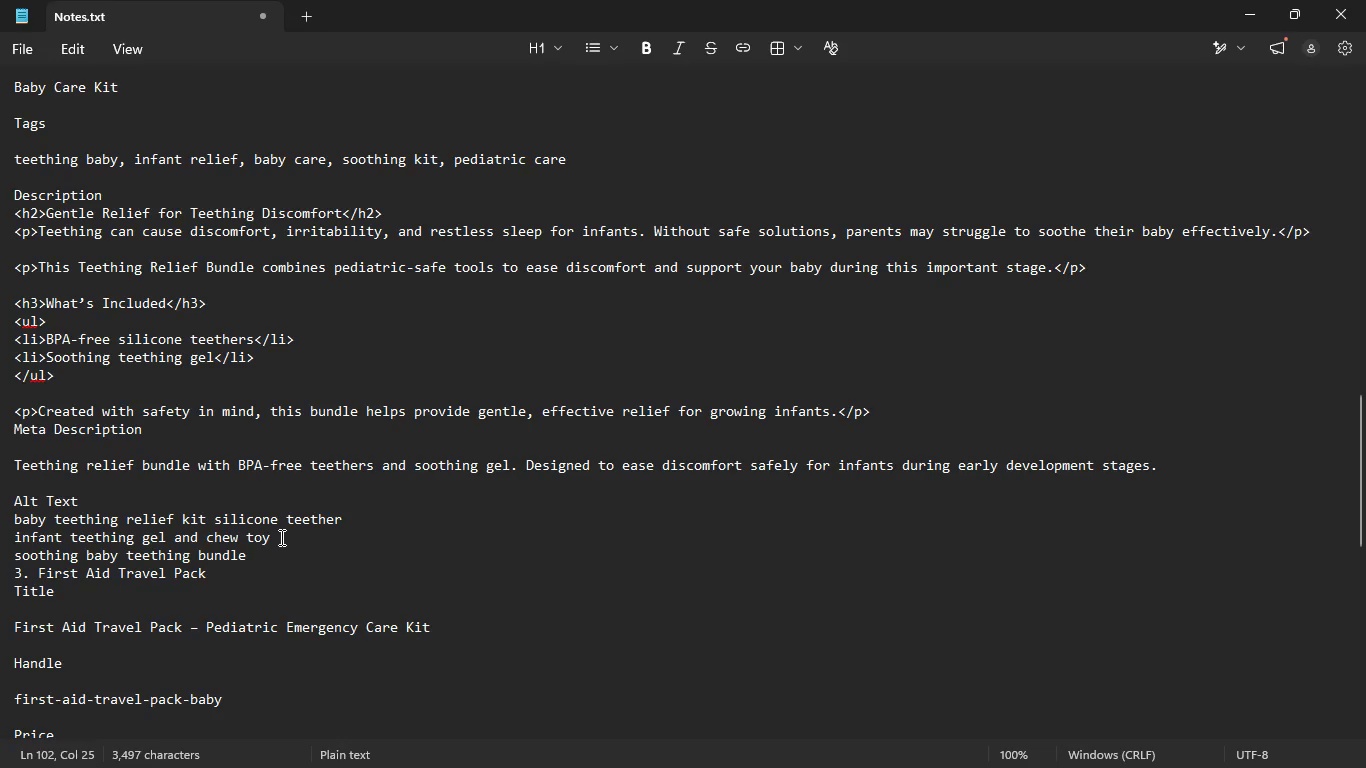 
left_click_drag(start_coordinate=[280, 537], to_coordinate=[8, 528])
 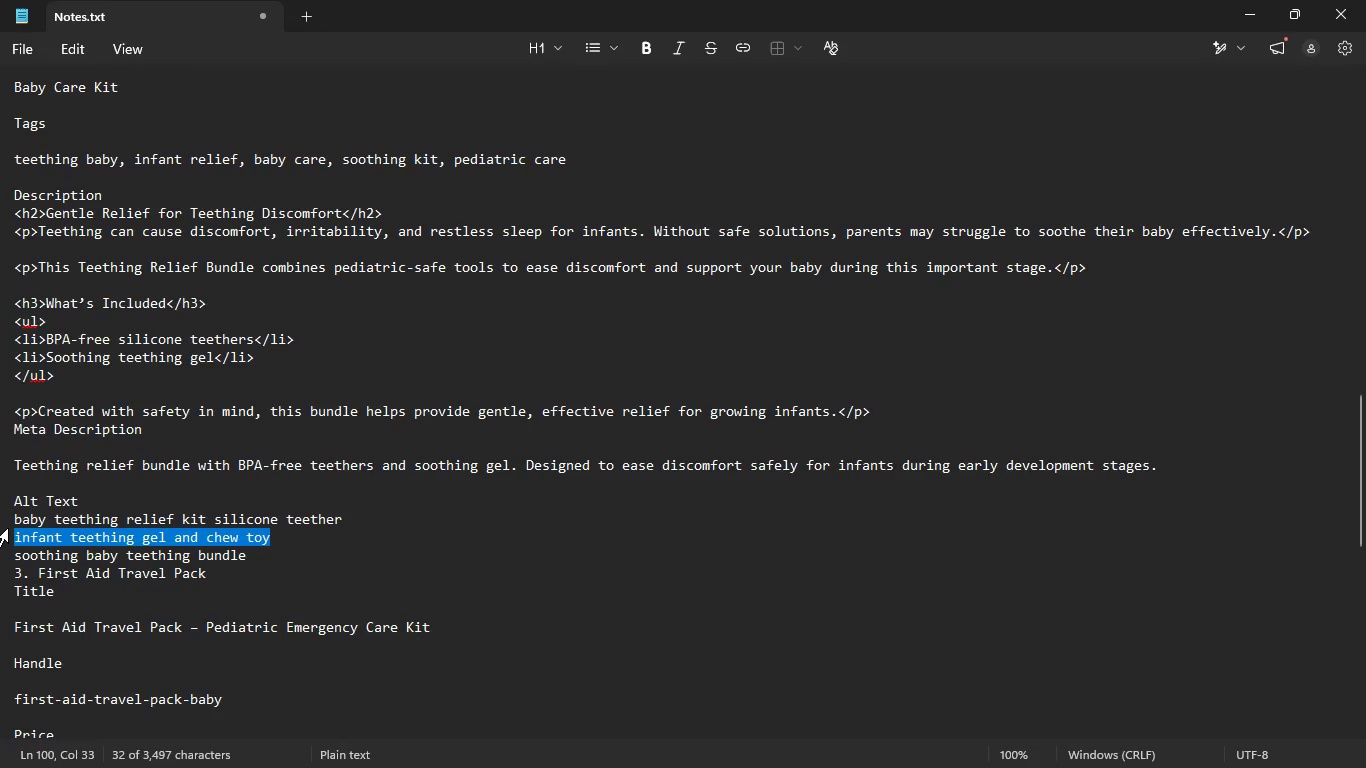 
key(Control+C)
 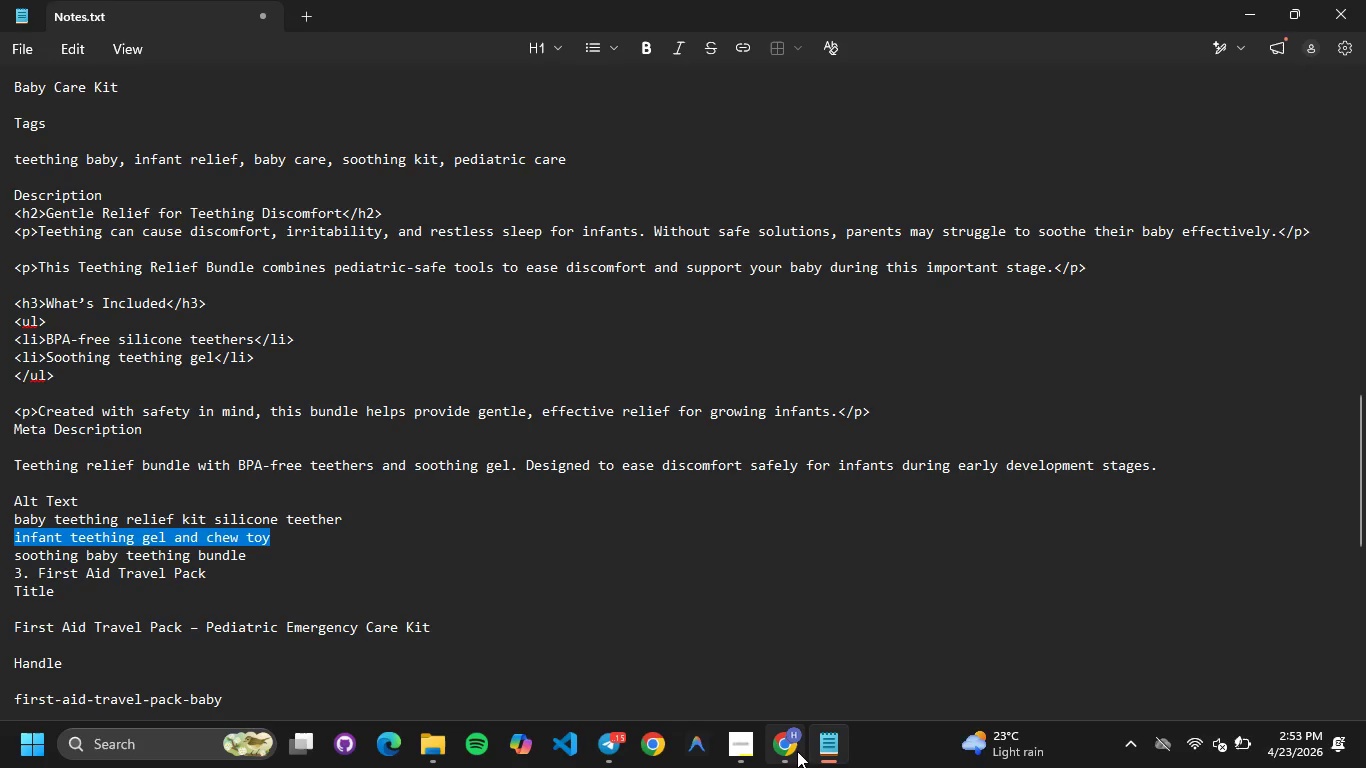 
left_click([798, 748])
 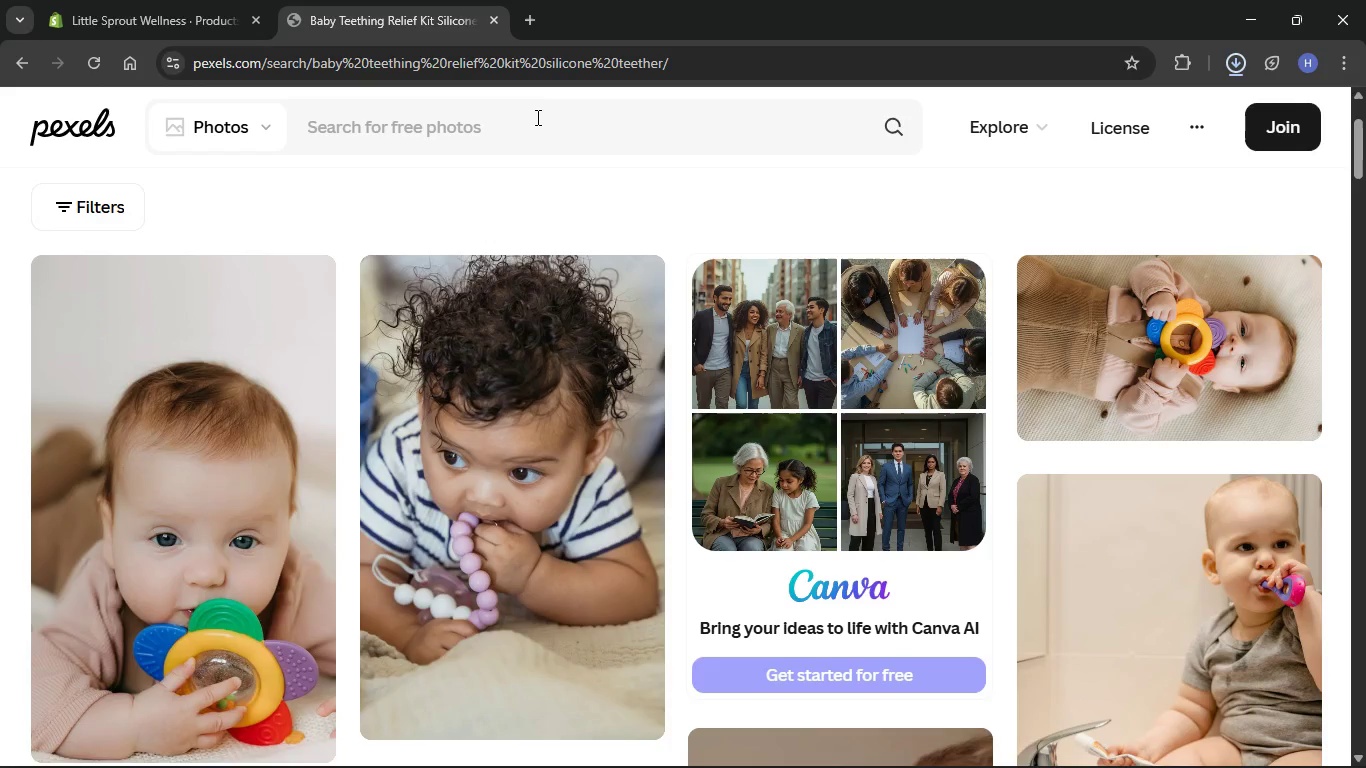 
left_click([535, 117])
 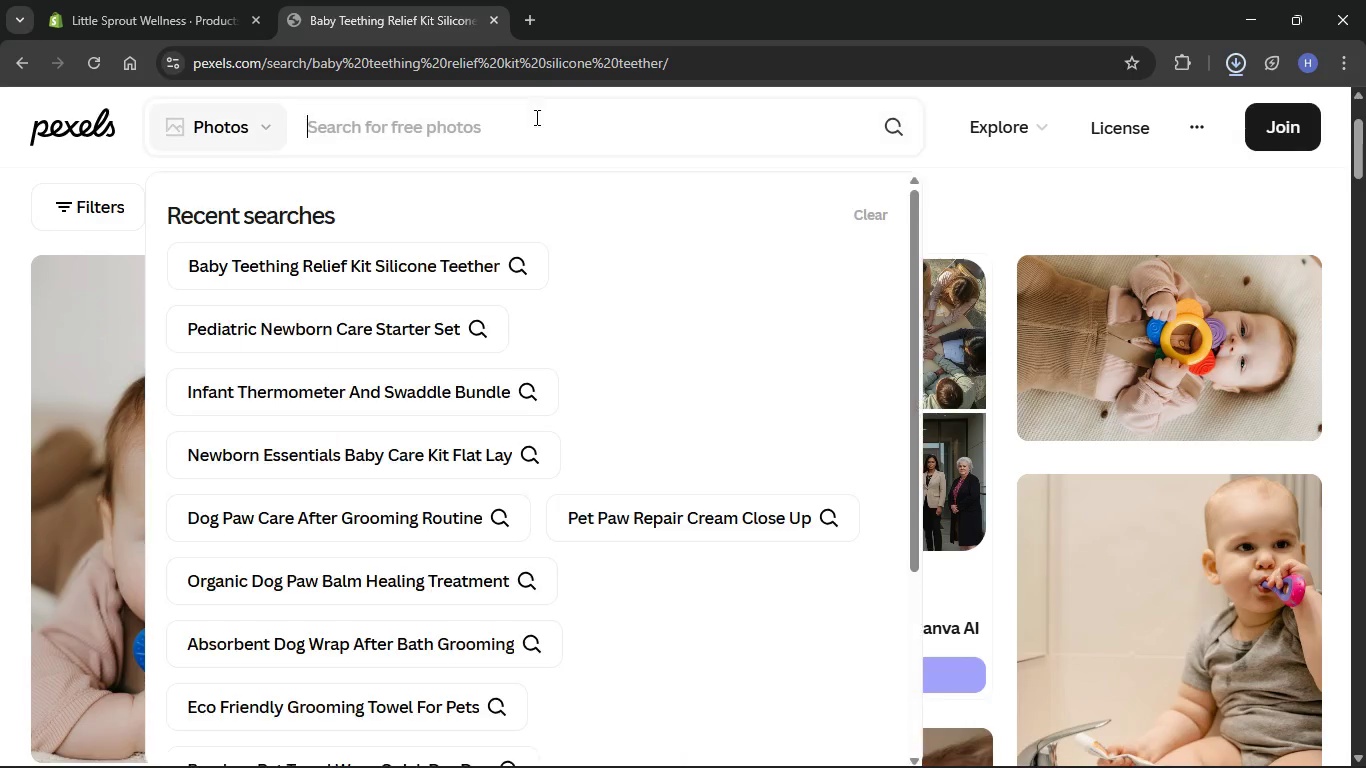 
key(Control+V)
 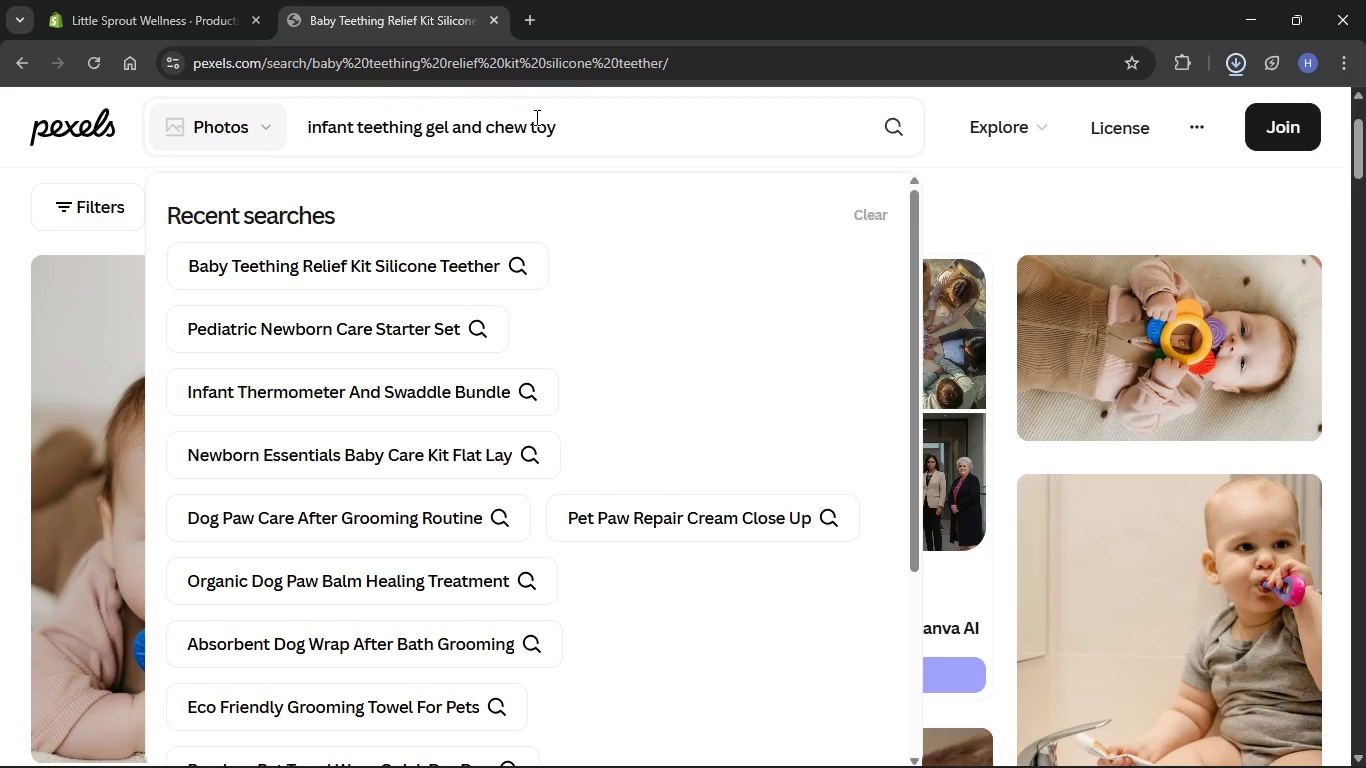 
key(Enter)
 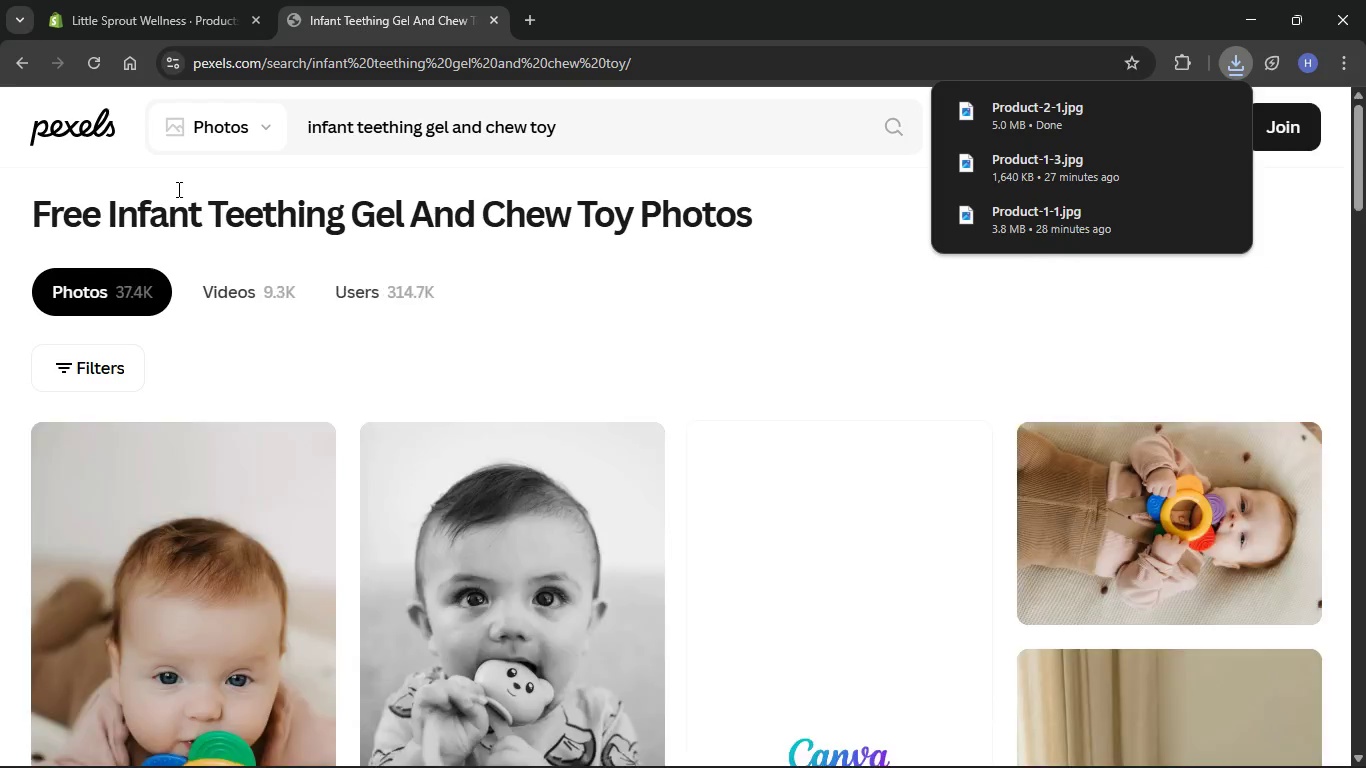 
wait(5.94)
 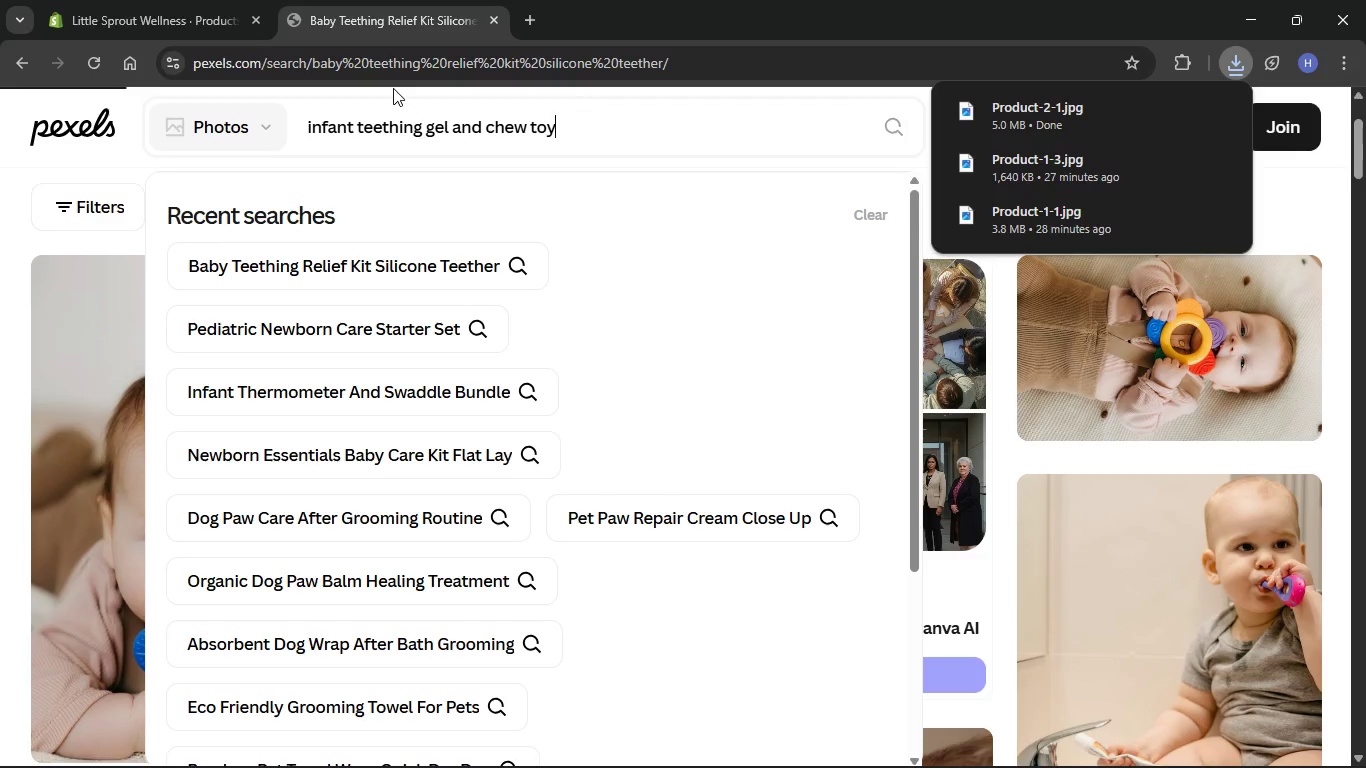 
scroll: coordinate [458, 317], scroll_direction: down, amount: 3.0
 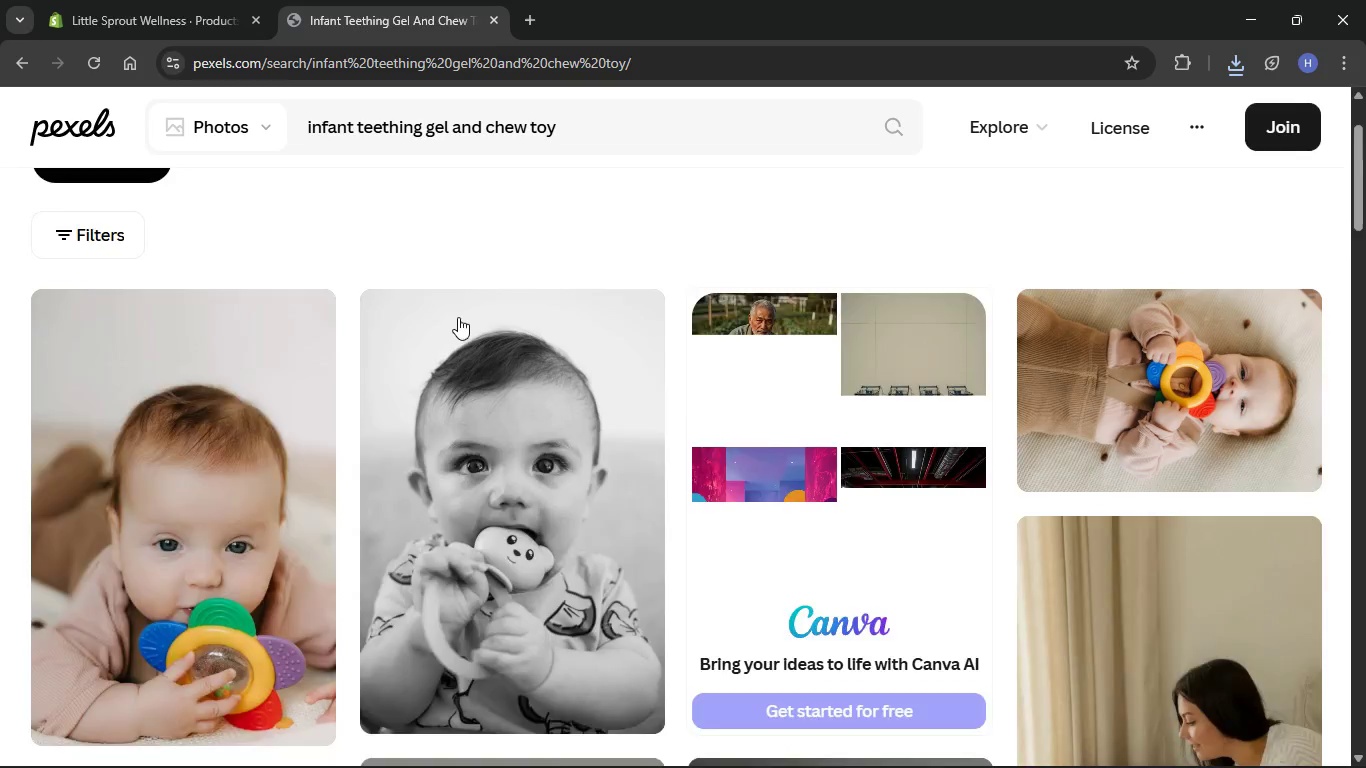 
scroll: coordinate [457, 315], scroll_direction: up, amount: 6.0
 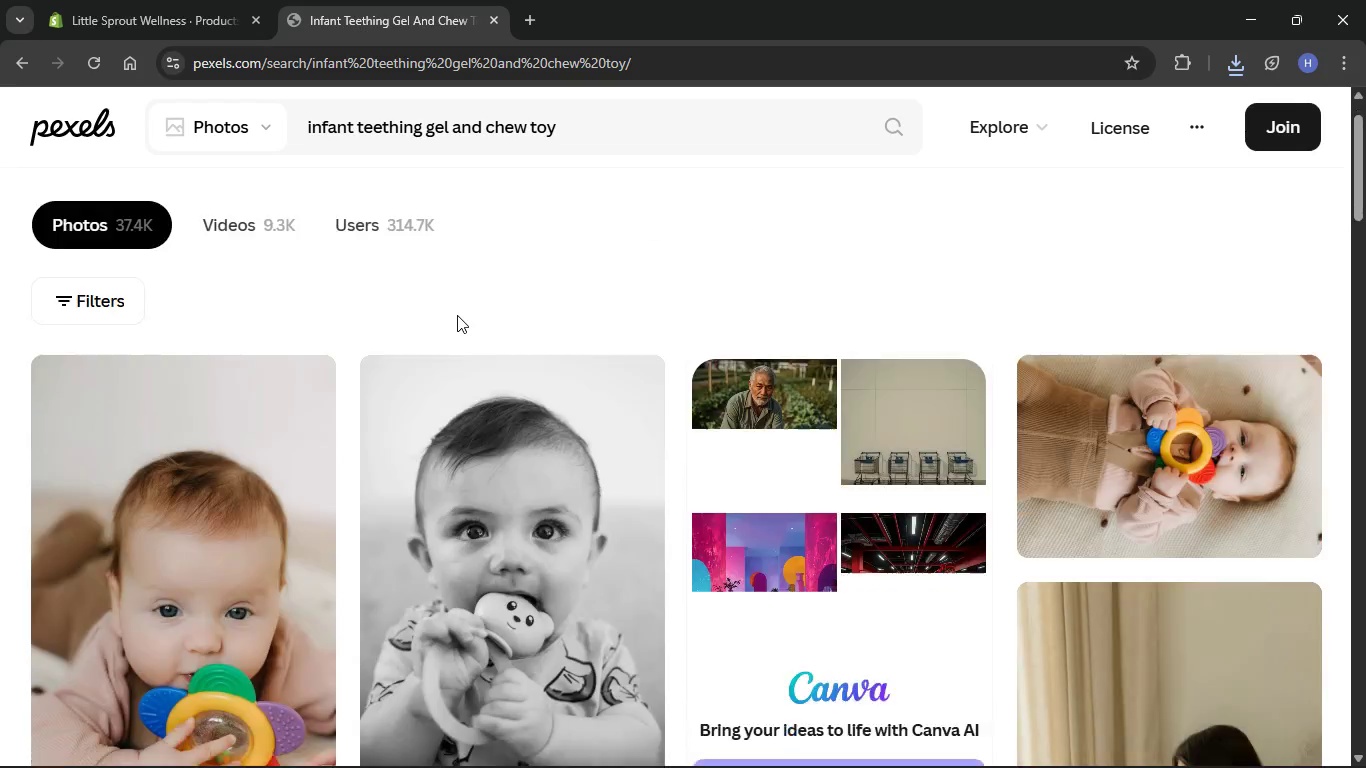 
scroll: coordinate [457, 315], scroll_direction: down, amount: 4.0
 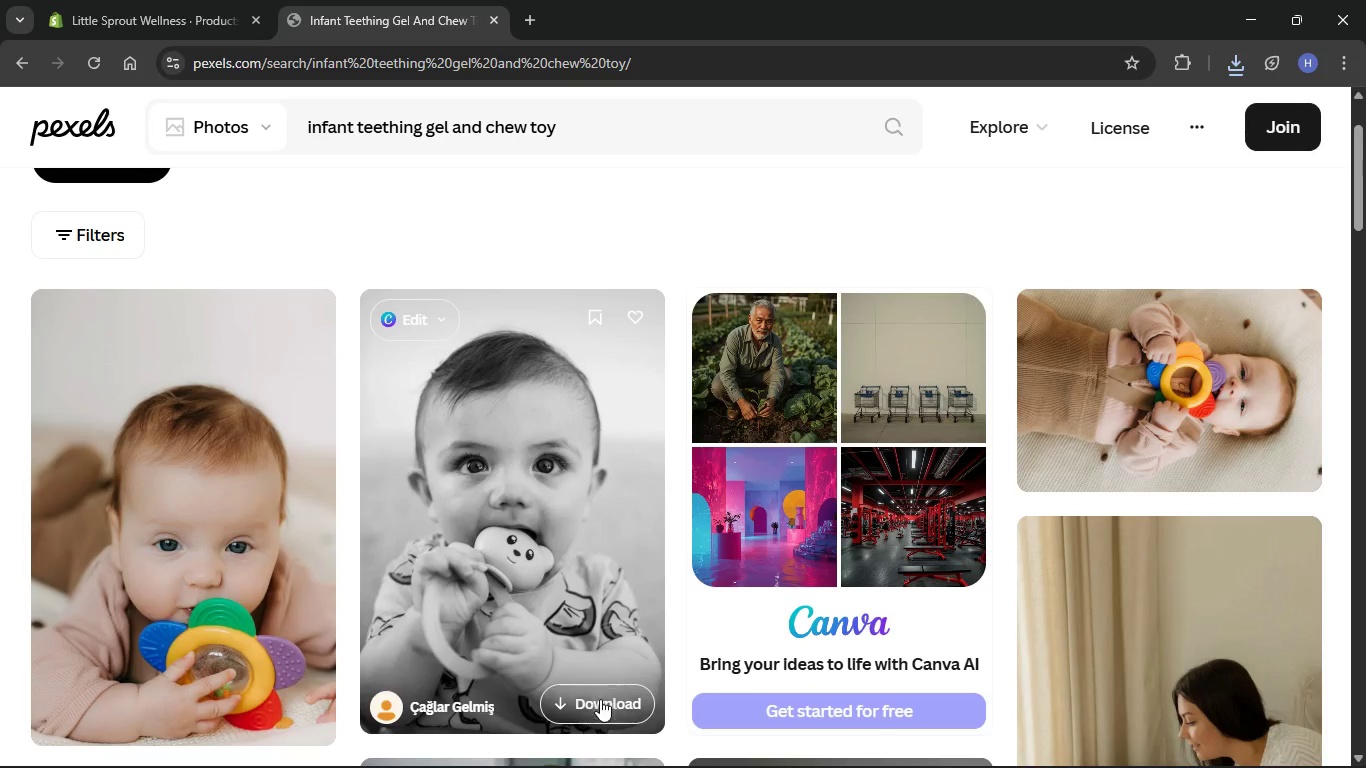 
left_click([602, 700])
 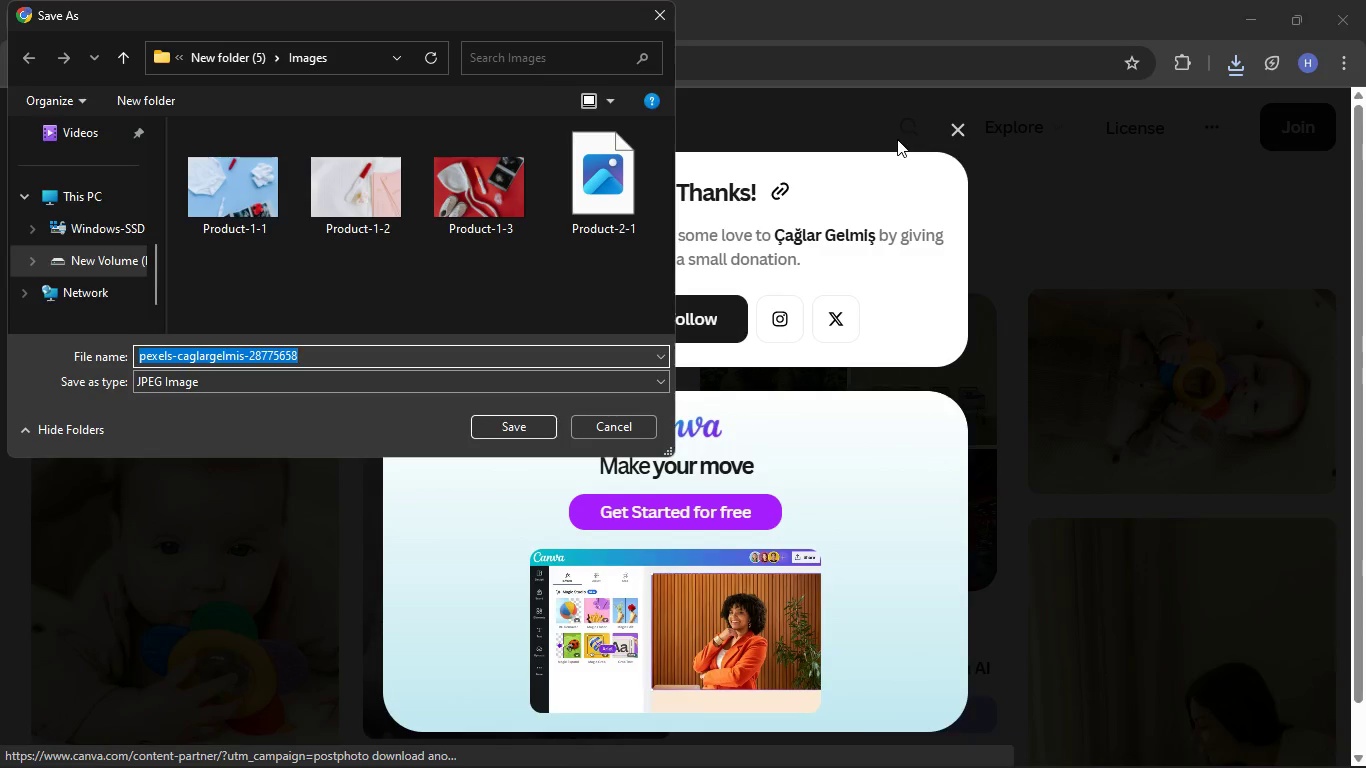 
key(Backspace)
type(Product-2-2)
 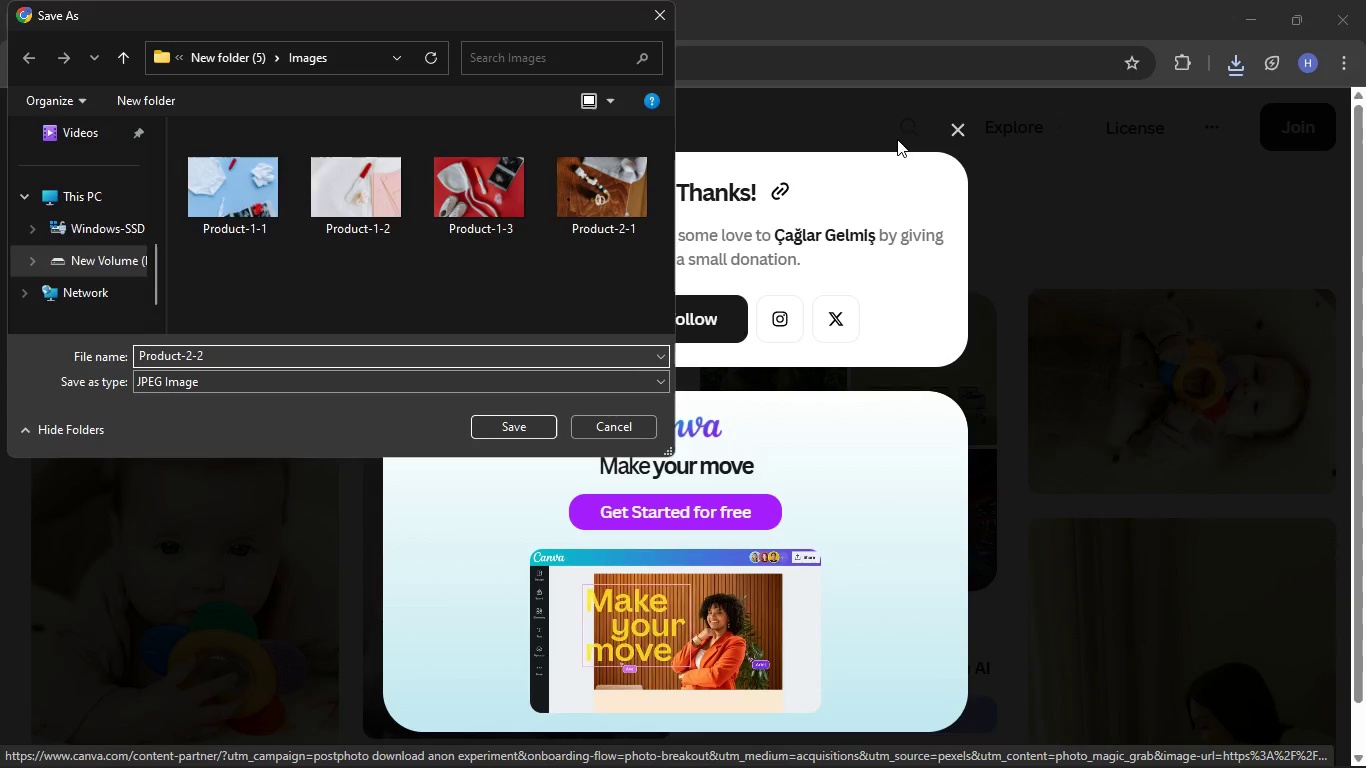 
key(Enter)
 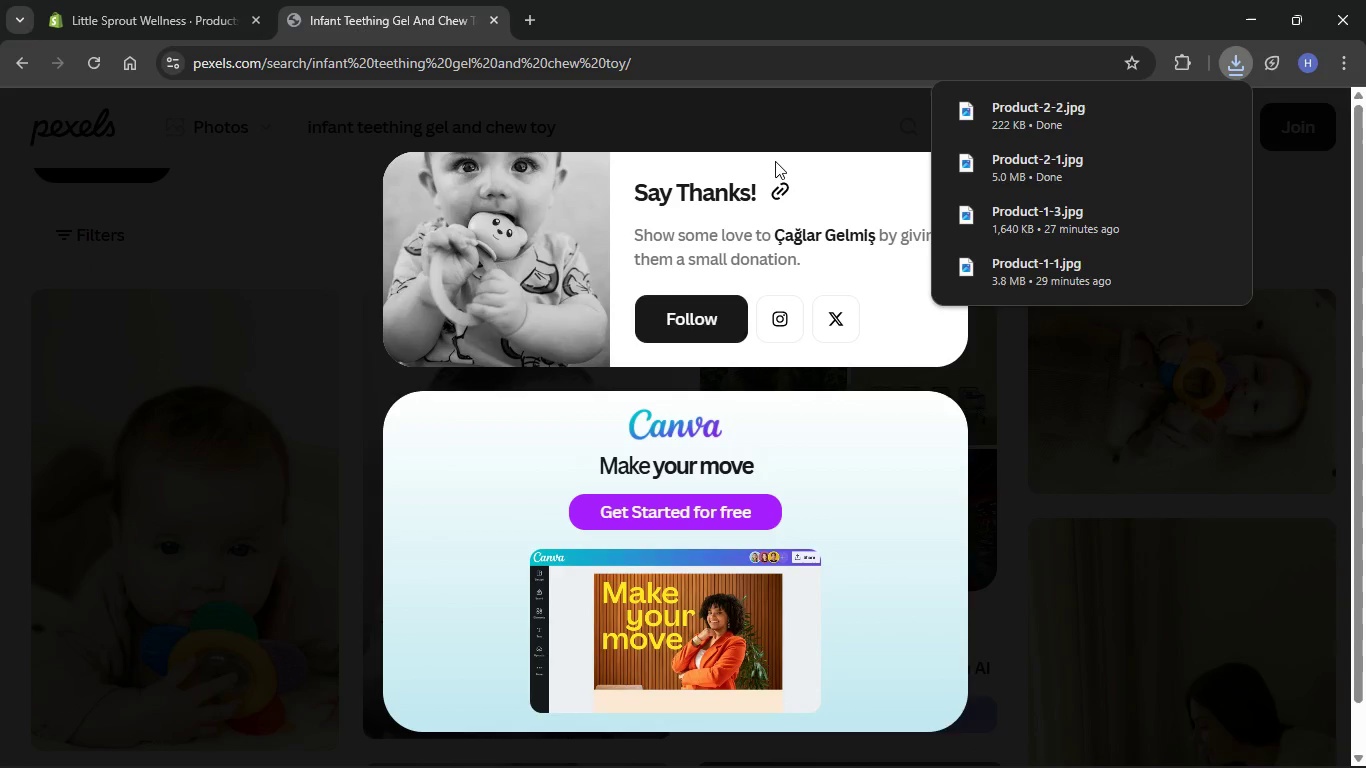 
left_click([790, 124])
 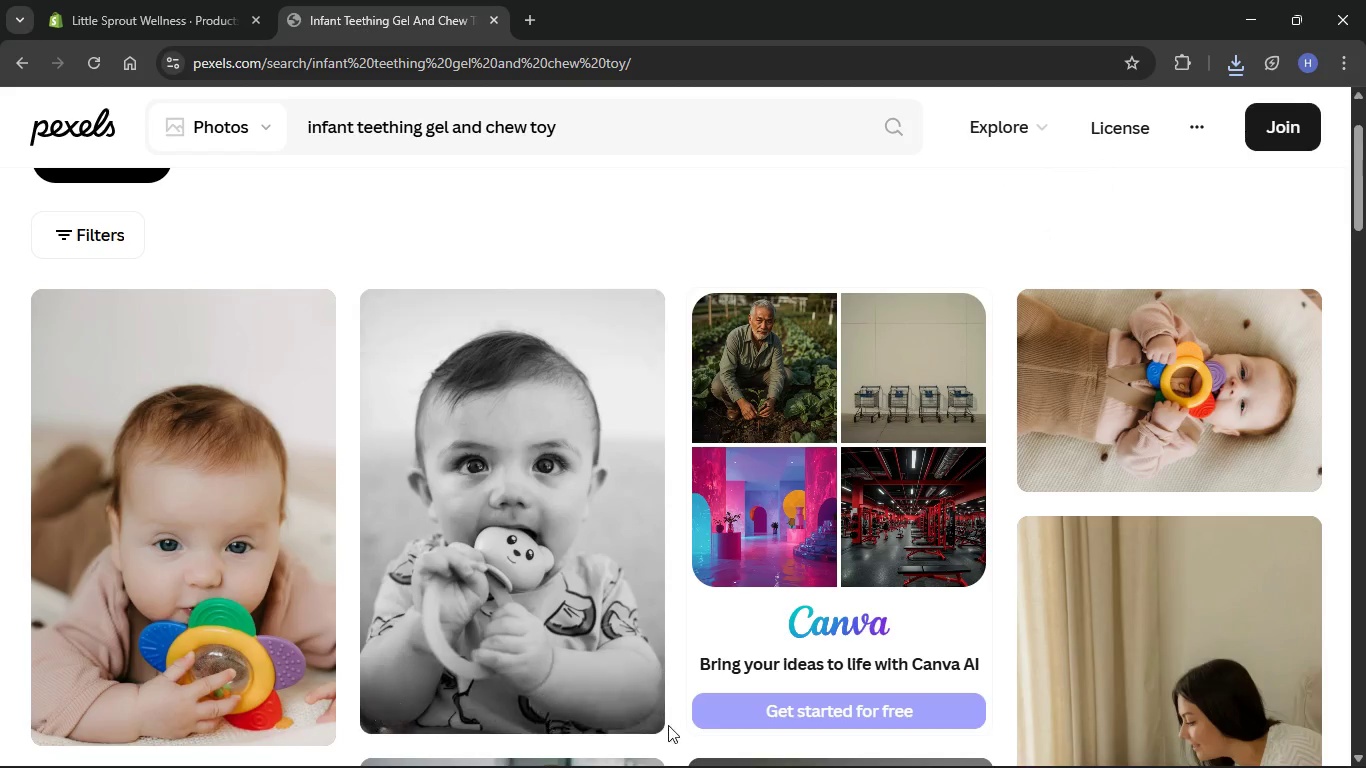 
left_click([826, 752])
 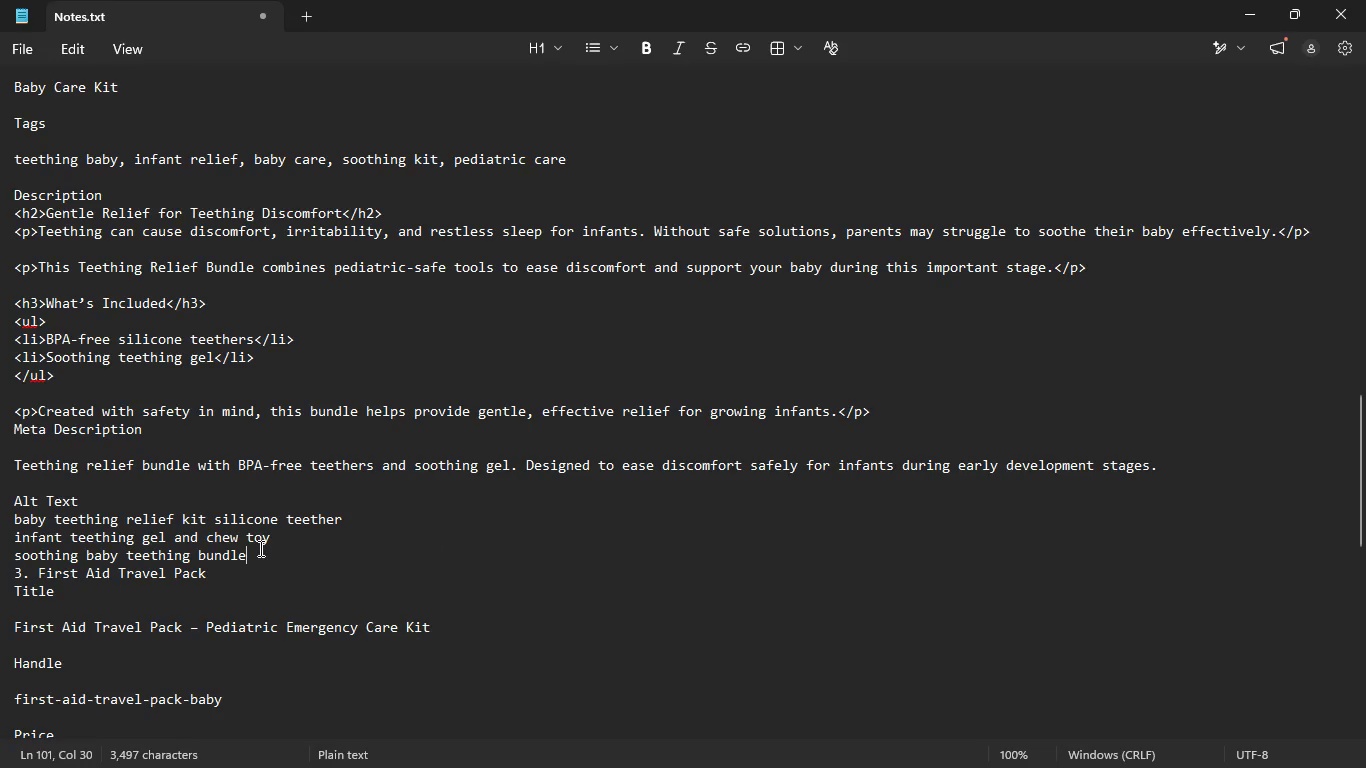 
left_click_drag(start_coordinate=[263, 556], to_coordinate=[0, 560])
 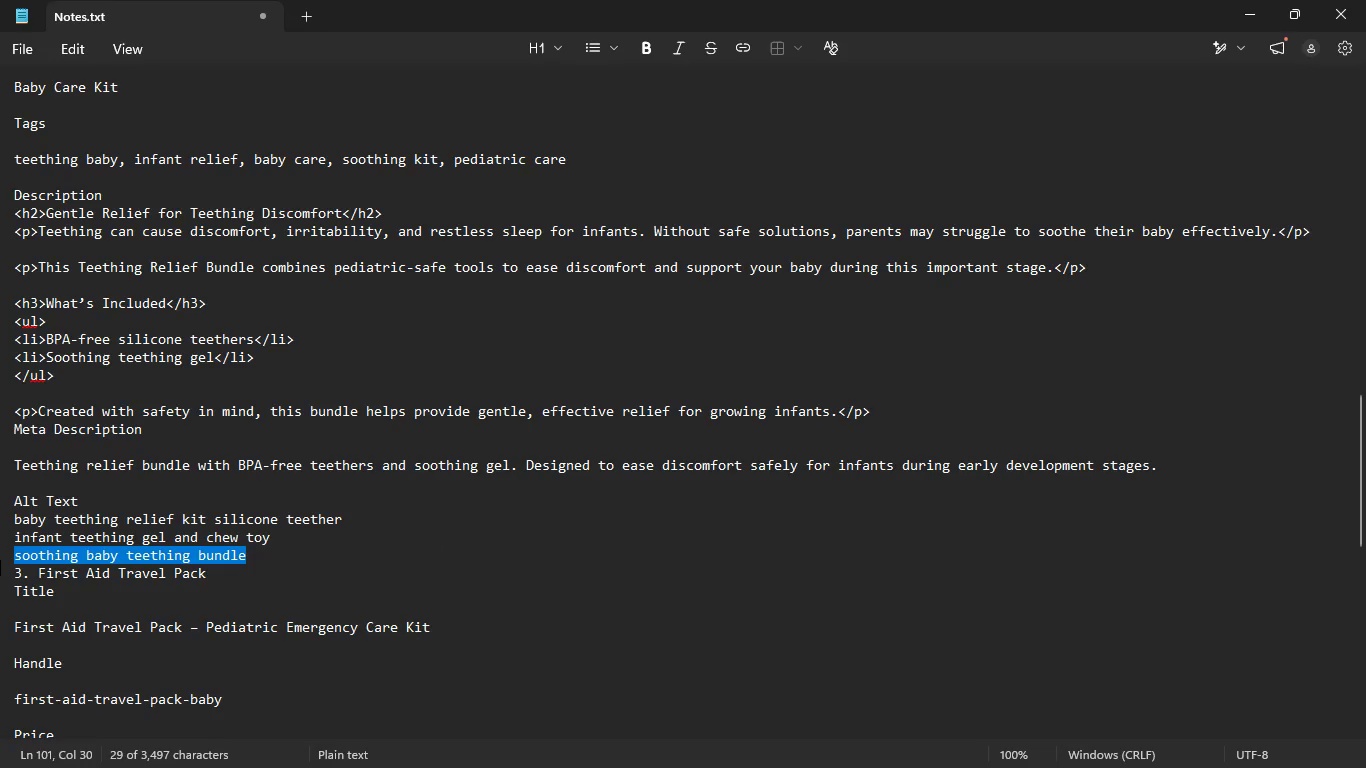 
key(Control+C)
 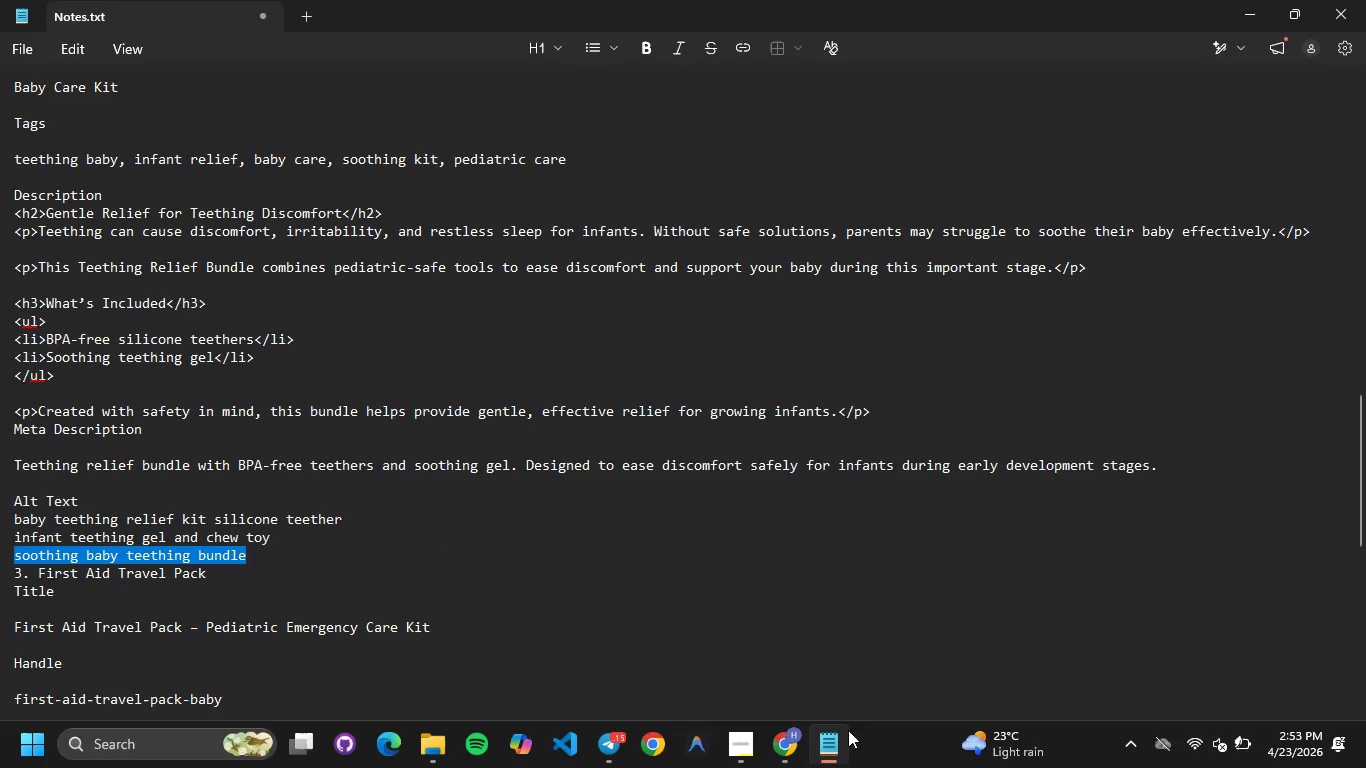 
left_click([771, 736])
 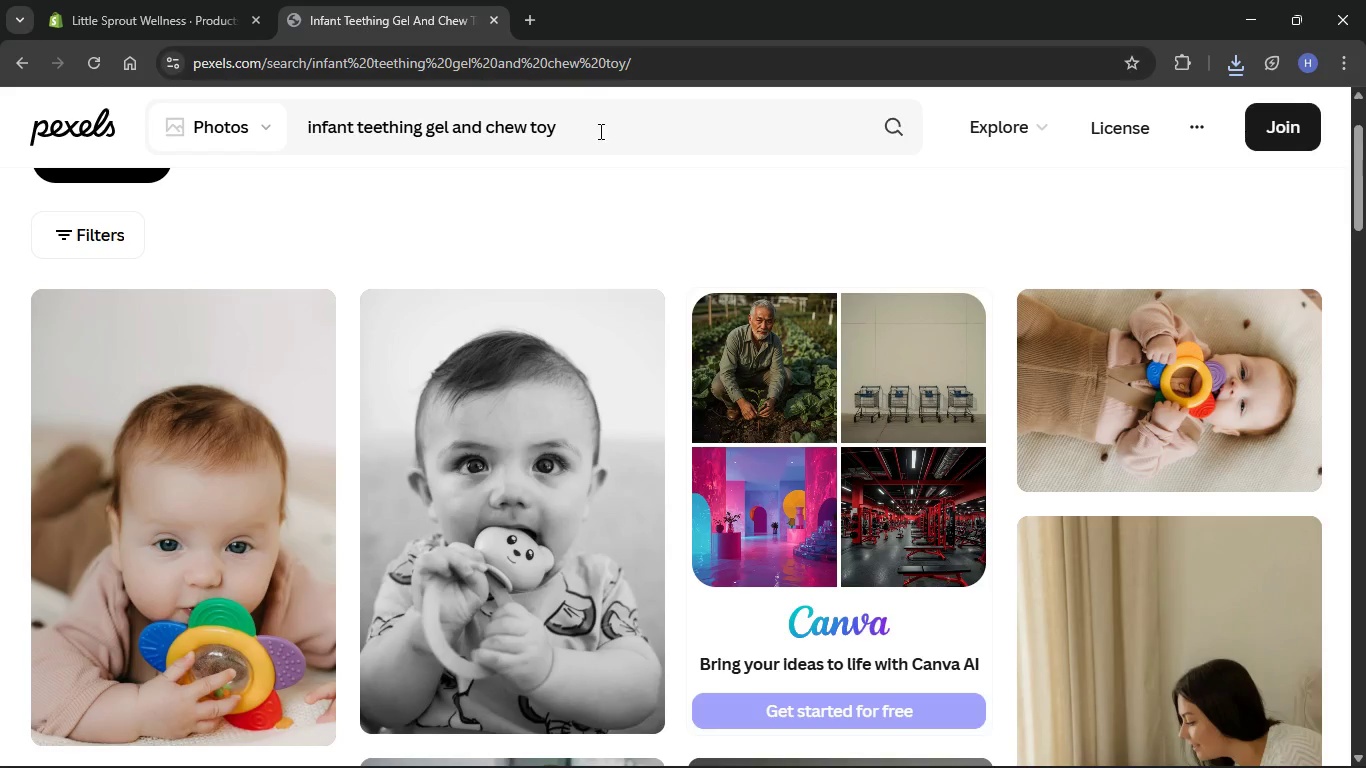 
left_click_drag(start_coordinate=[611, 141], to_coordinate=[181, 97])
 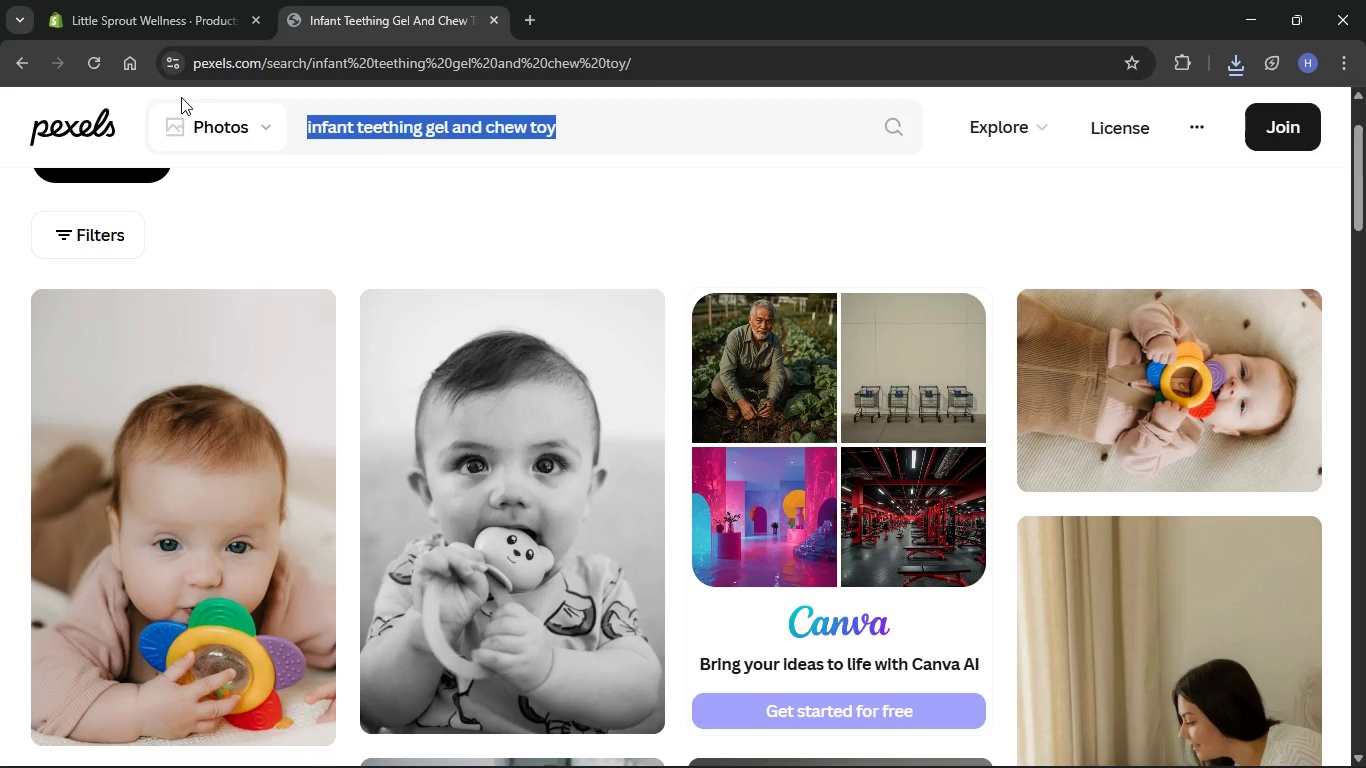 
key(Backspace)
 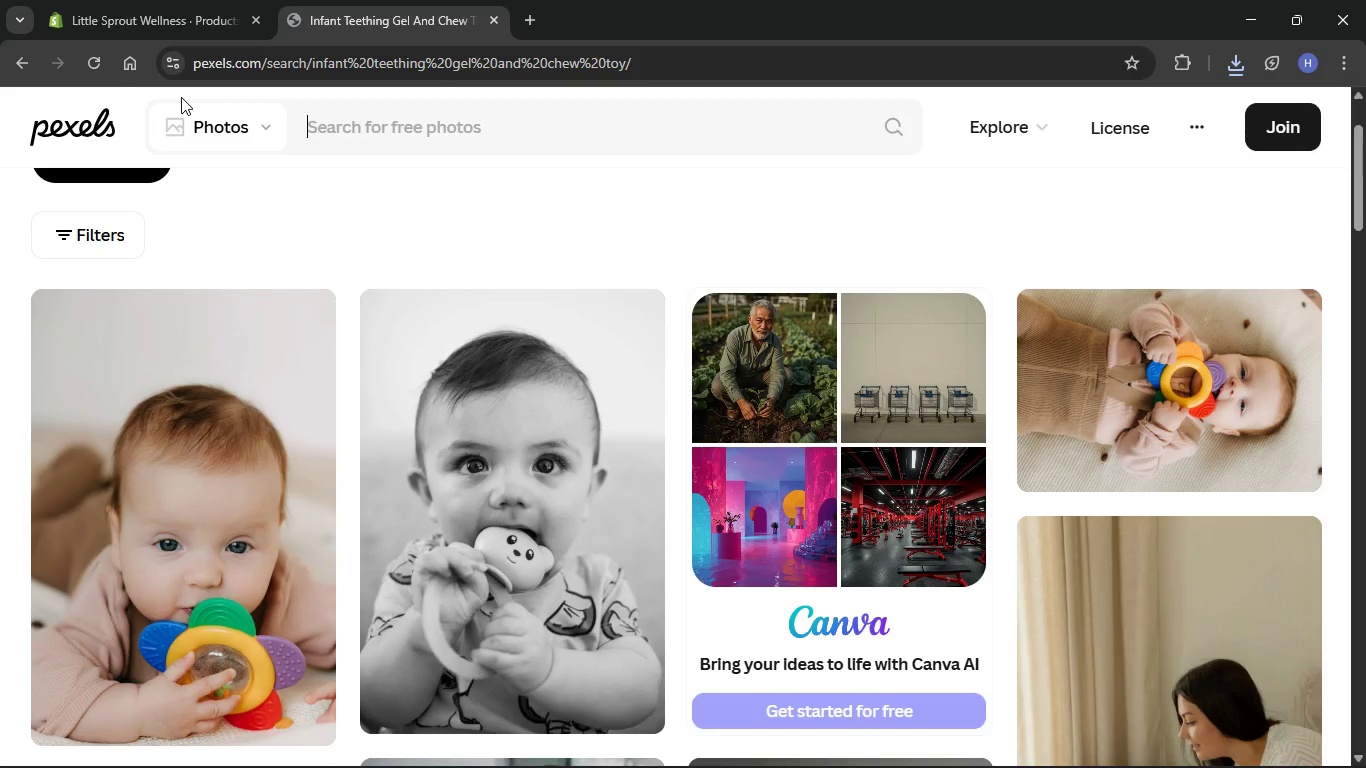 
key(Control+V)
 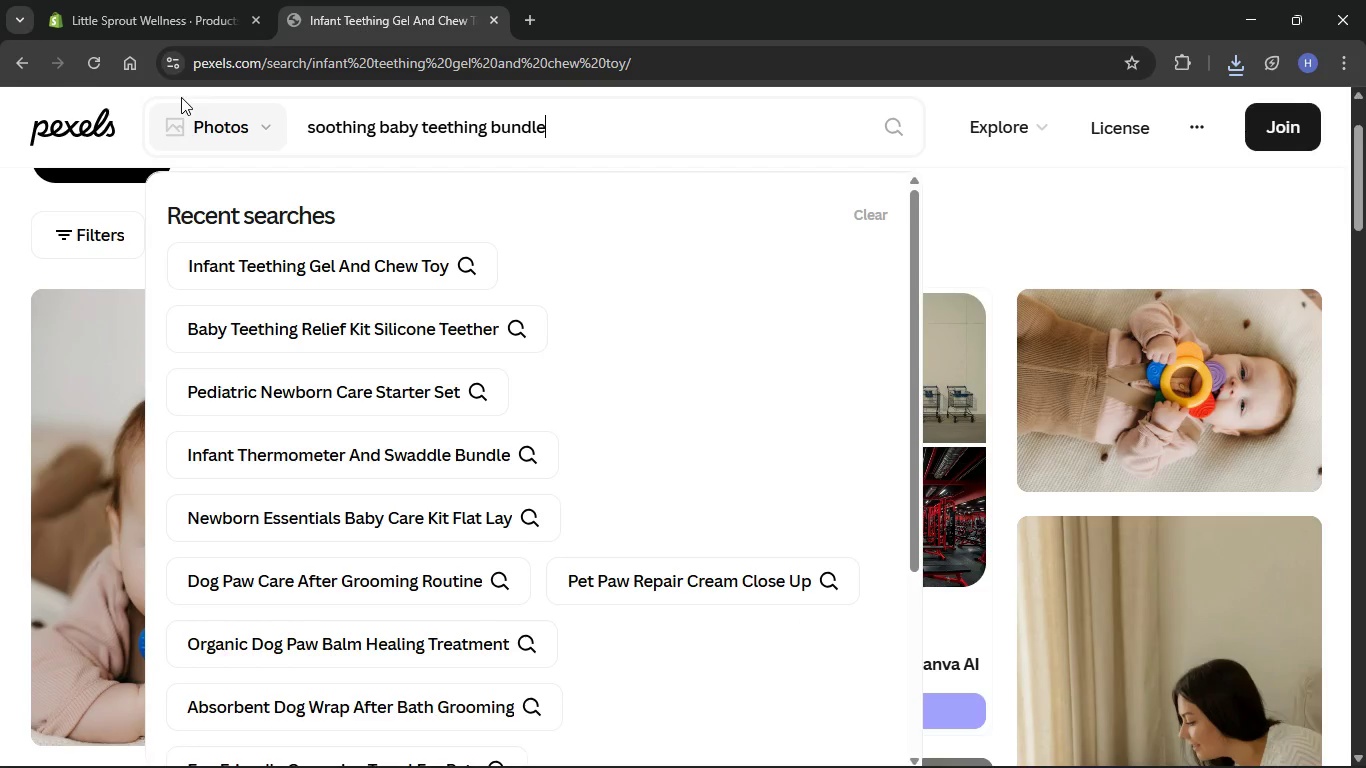 
key(Enter)
 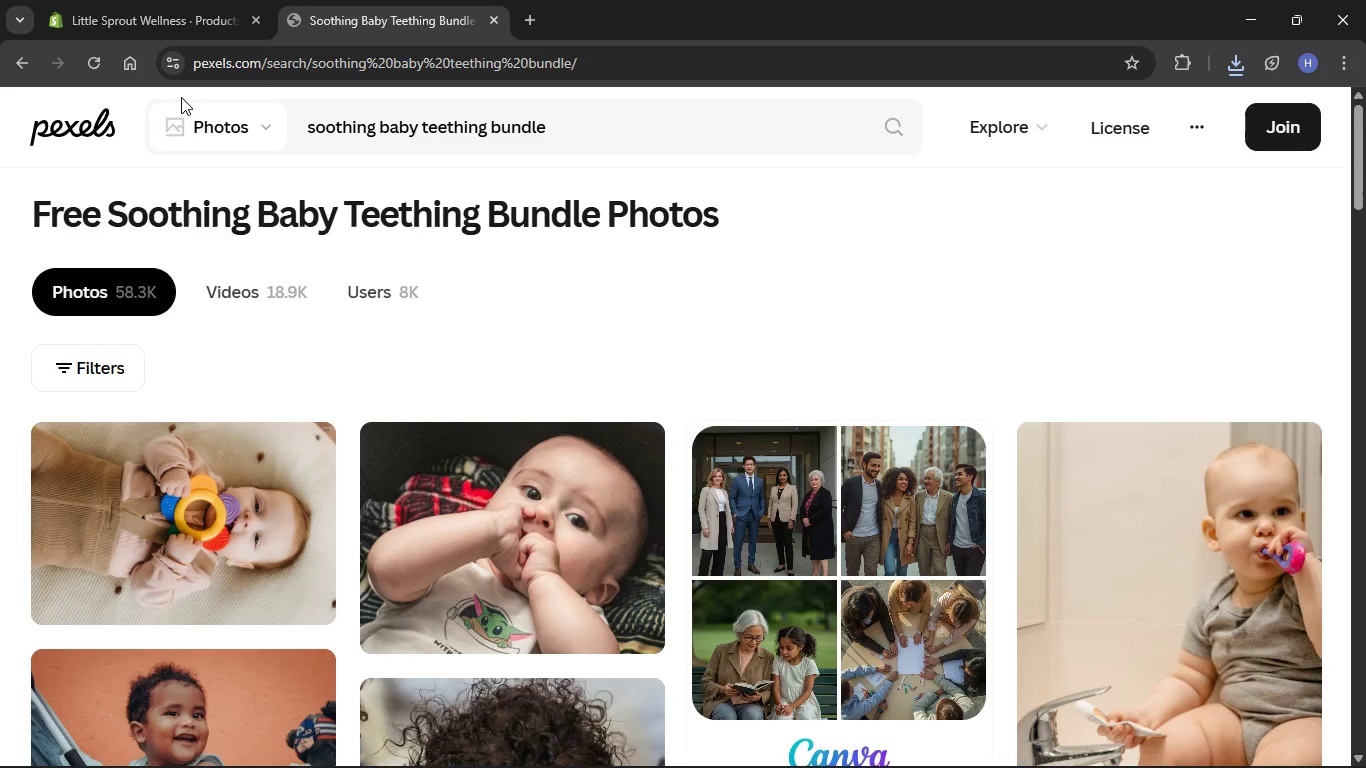 
wait(9.61)
 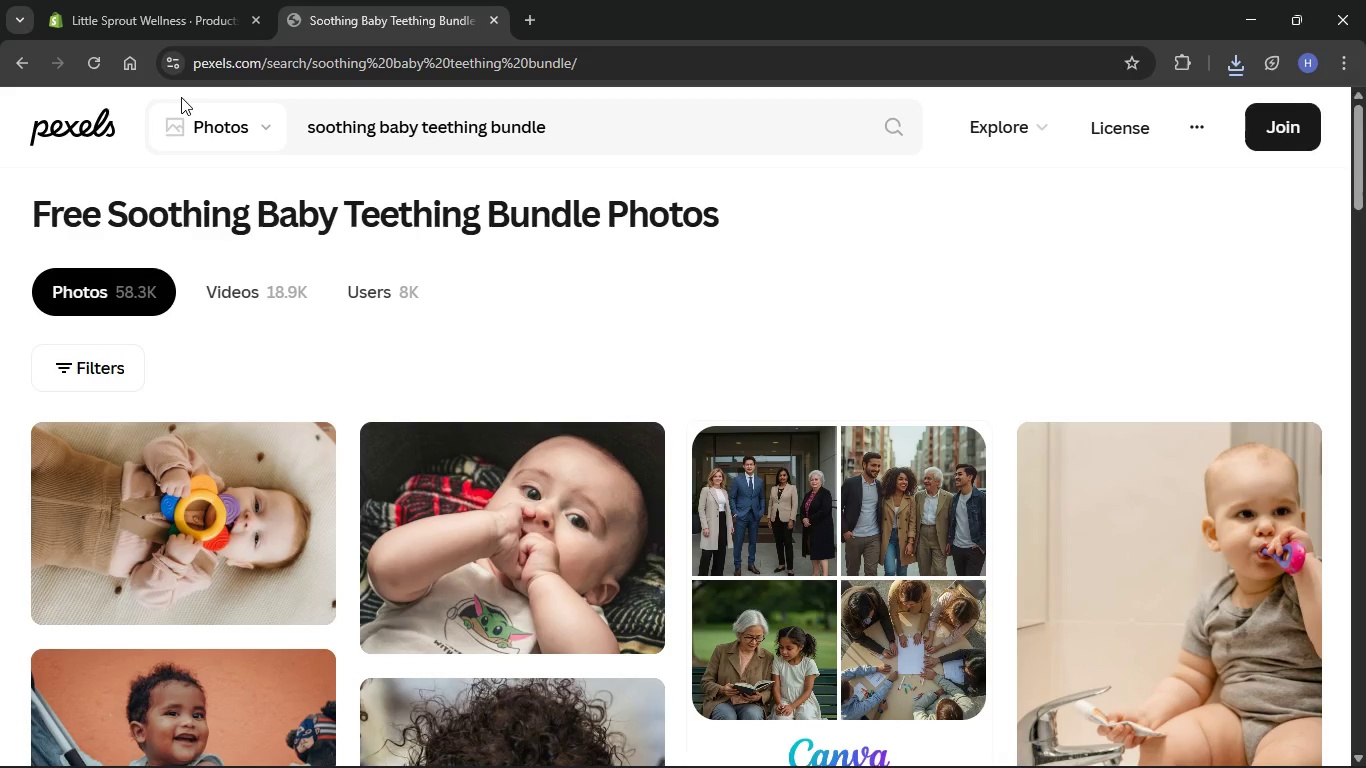 
scroll: coordinate [542, 287], scroll_direction: down, amount: 40.0
 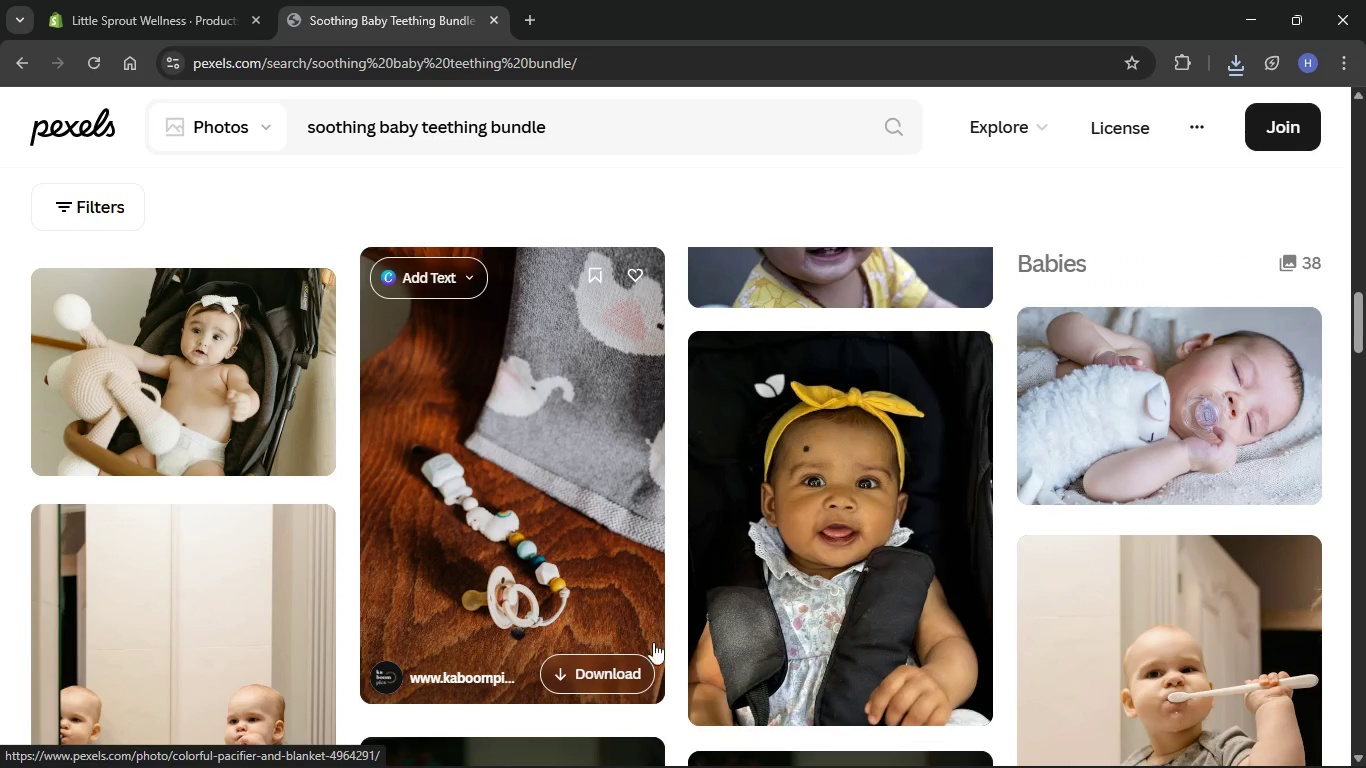 
left_click([624, 675])
 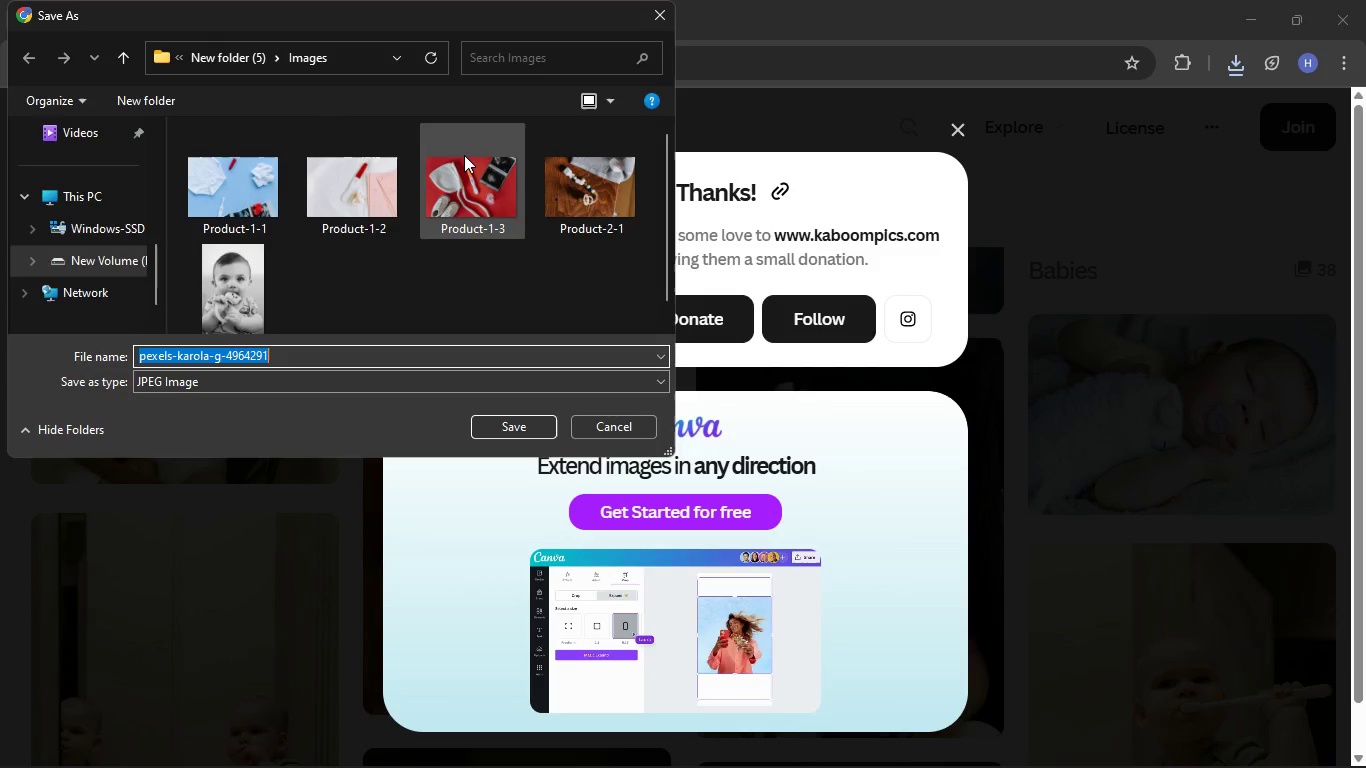 
key(Backspace)
type(Product-2-3)
 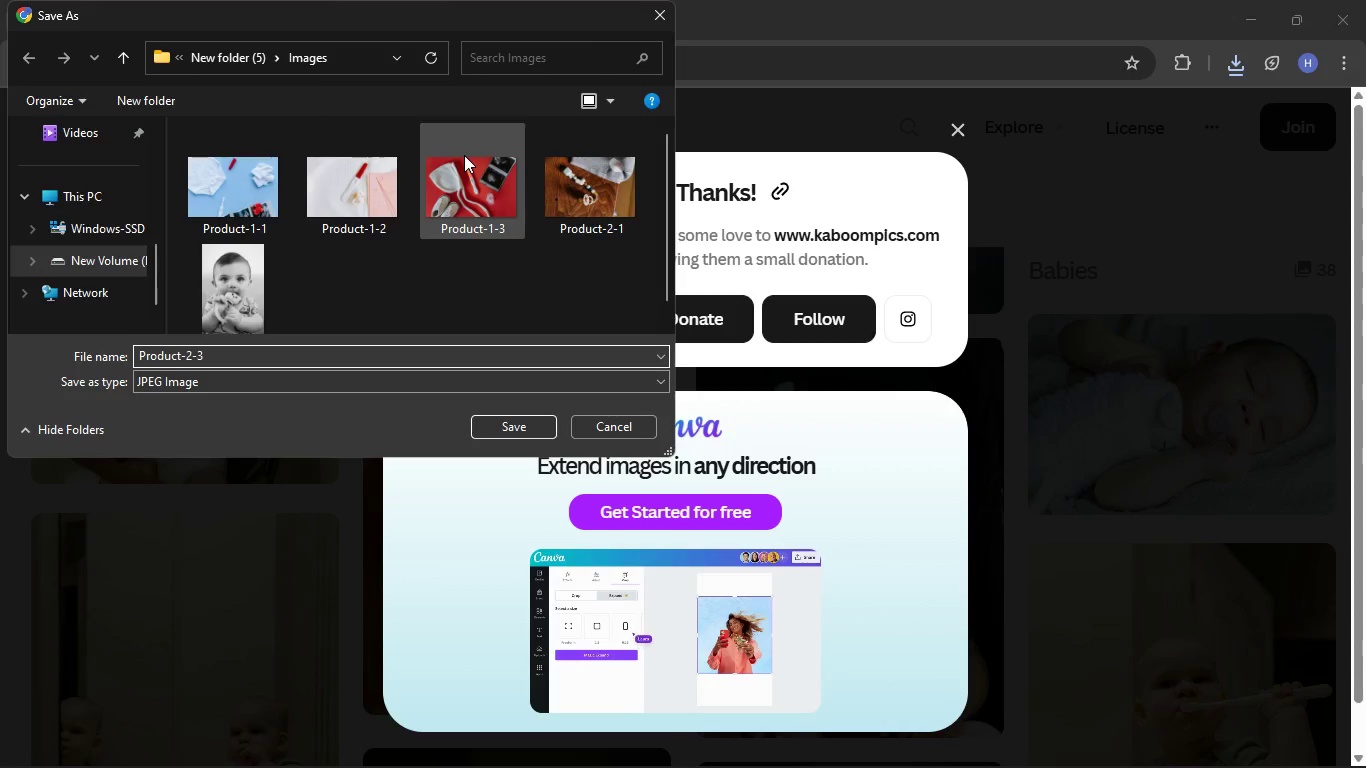 
key(Enter)
 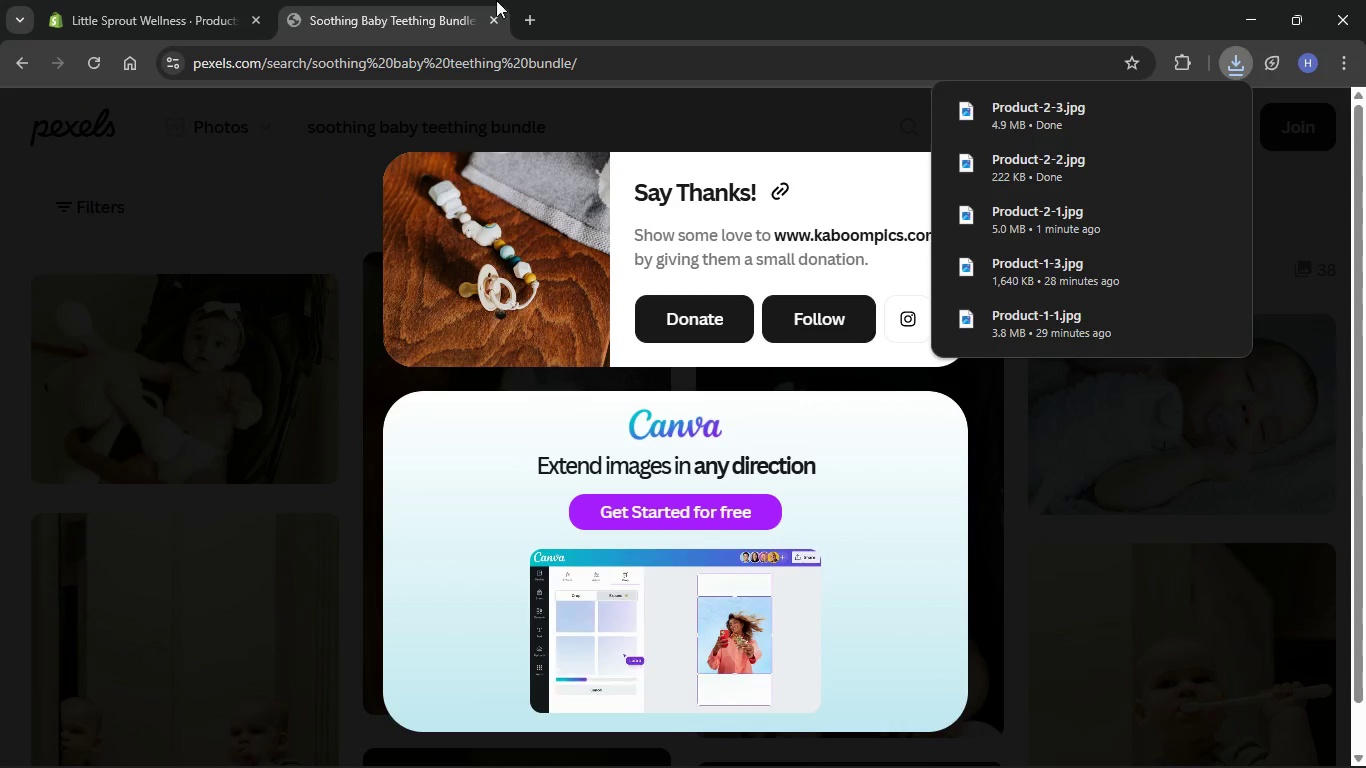 
left_click([774, 0])
 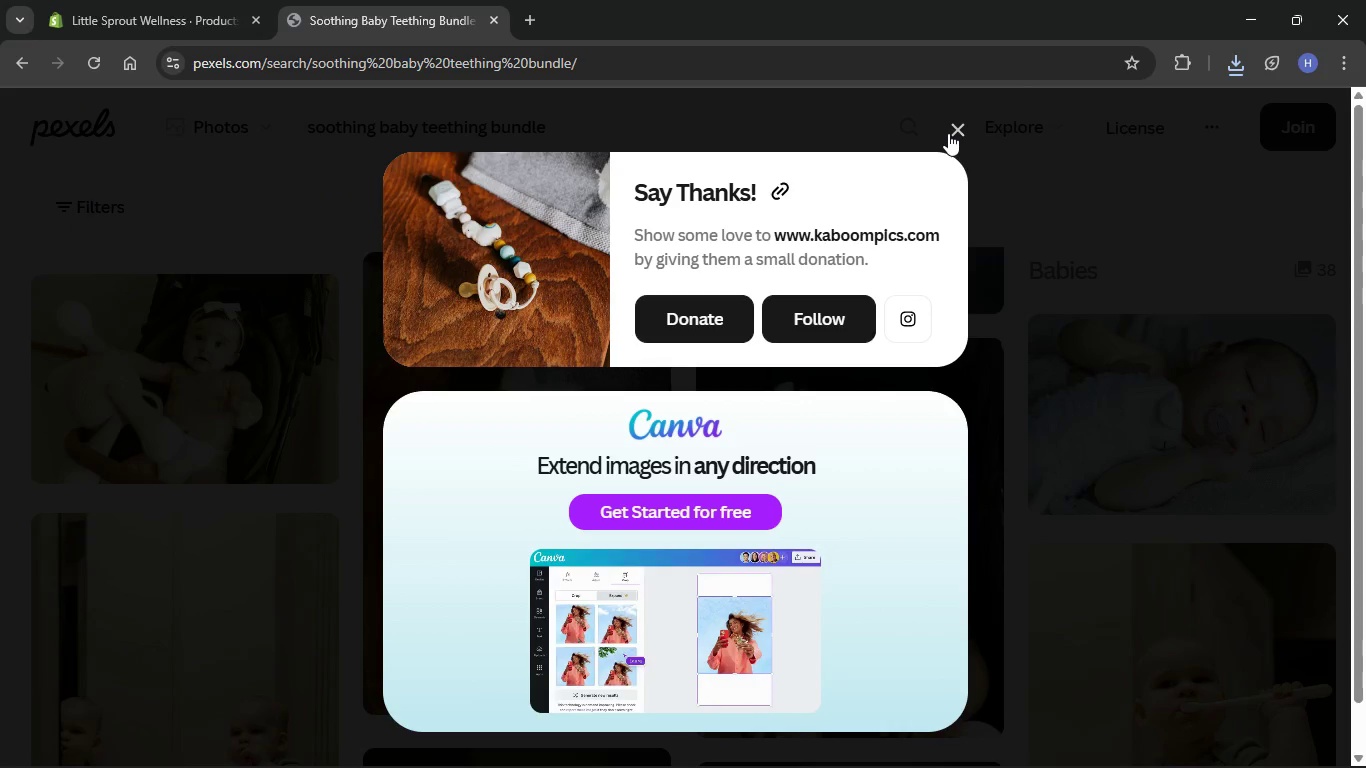 
left_click([953, 130])
 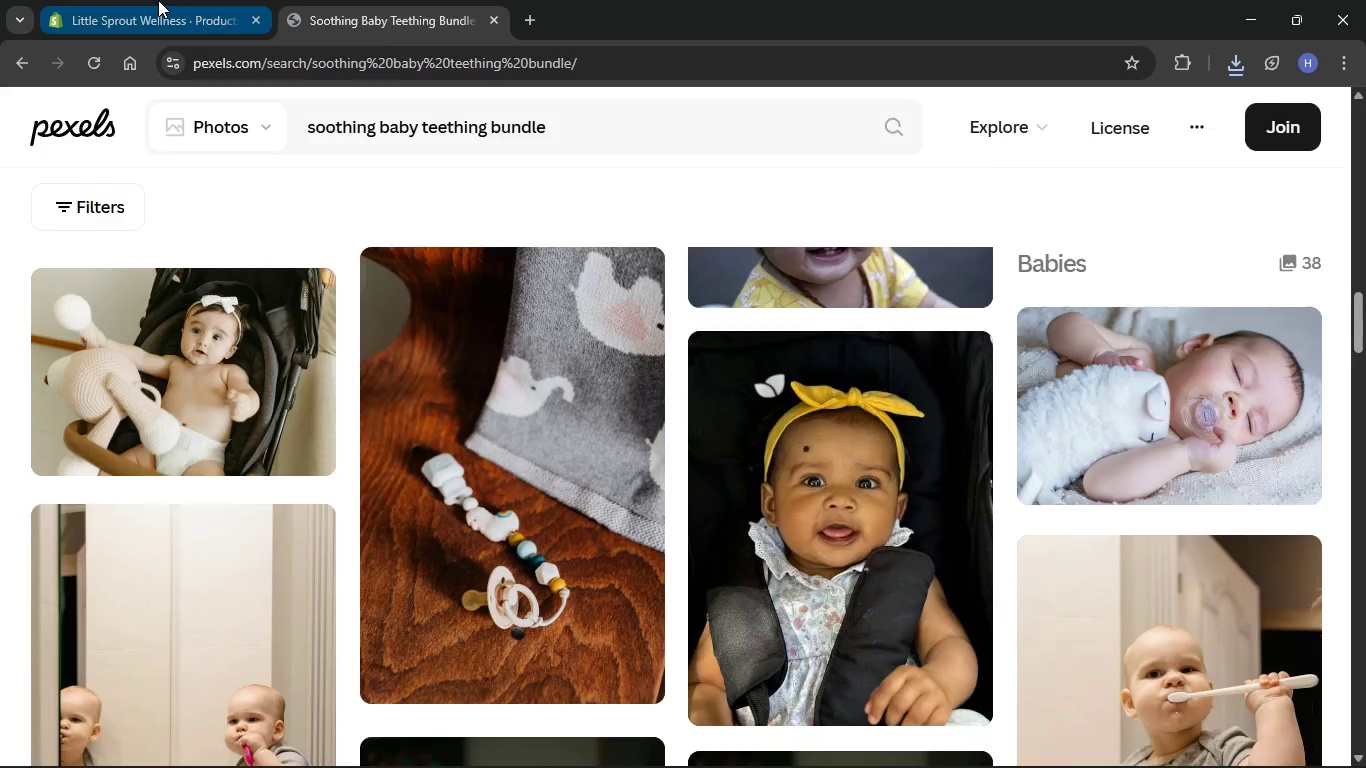 
left_click([158, 0])
 